 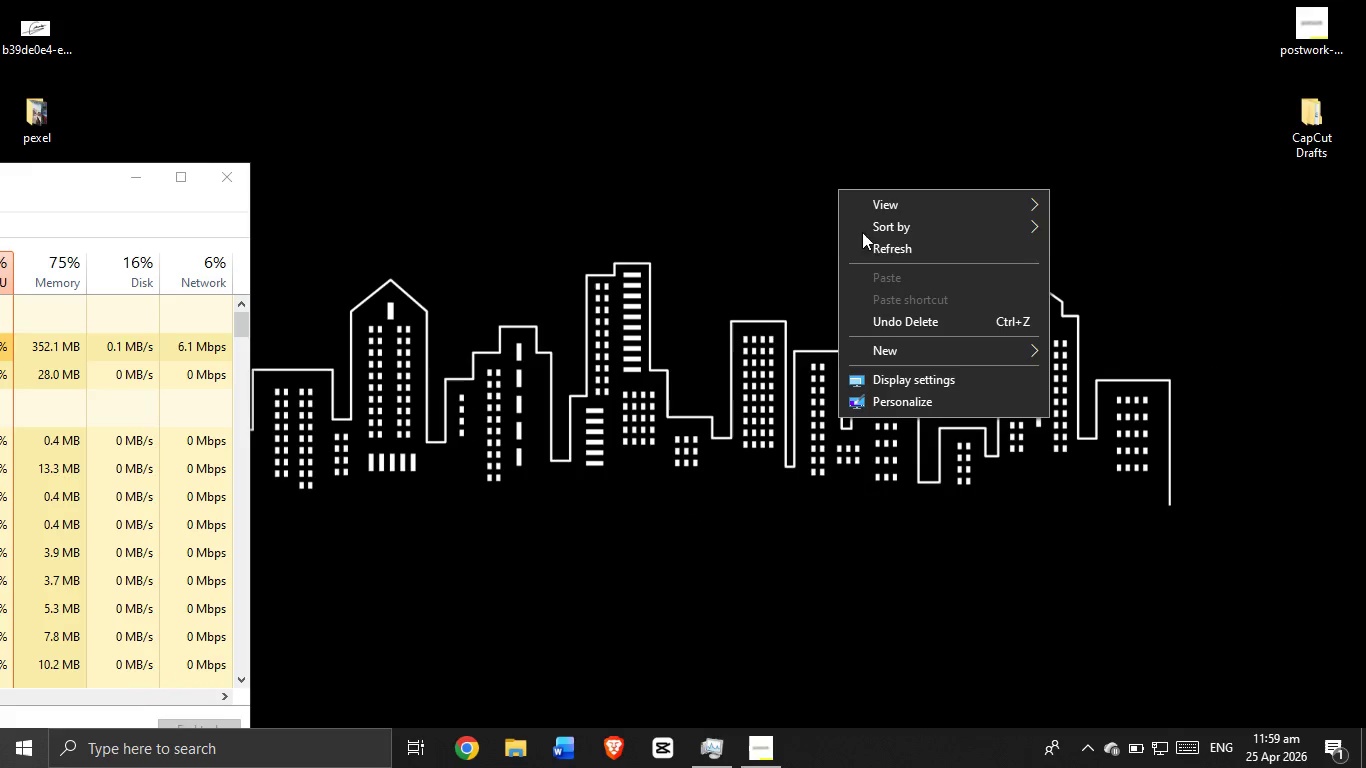 
left_click([886, 245])
 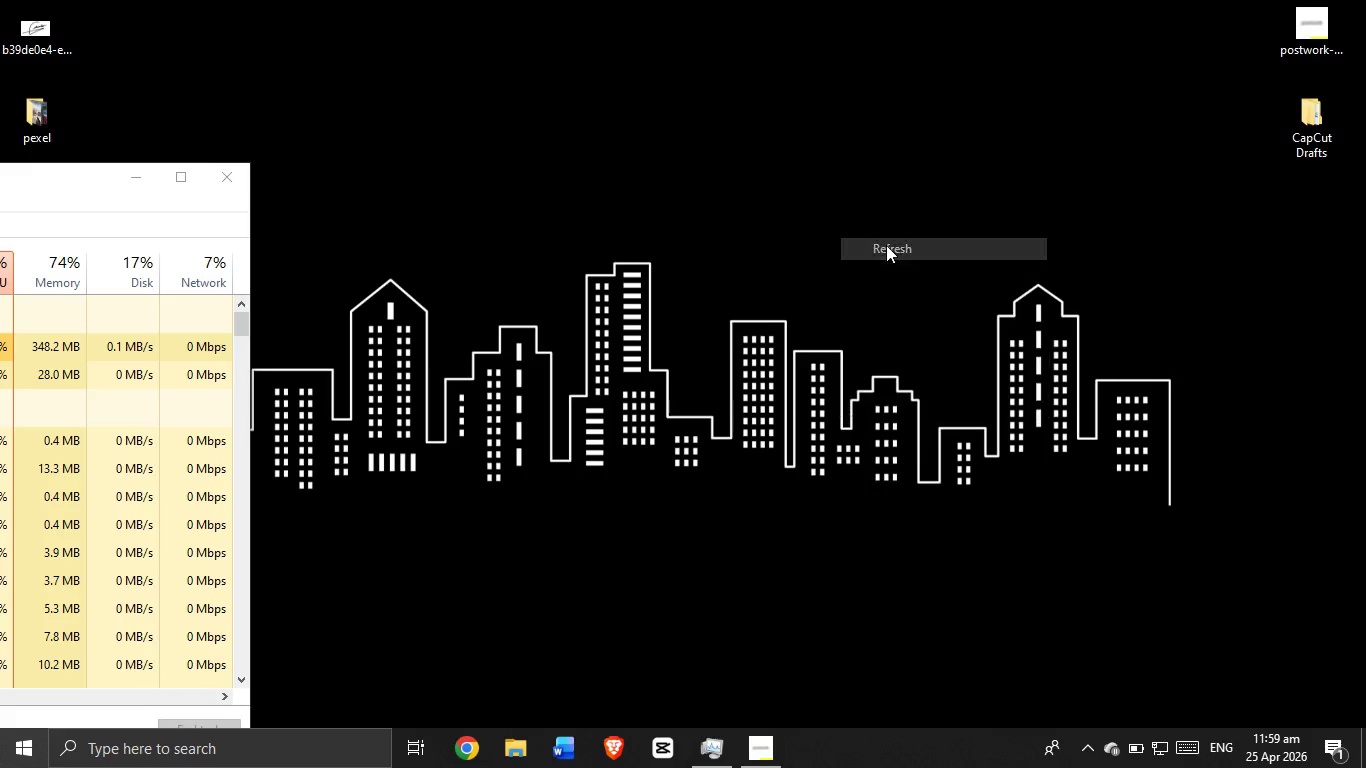 
right_click([886, 245])
 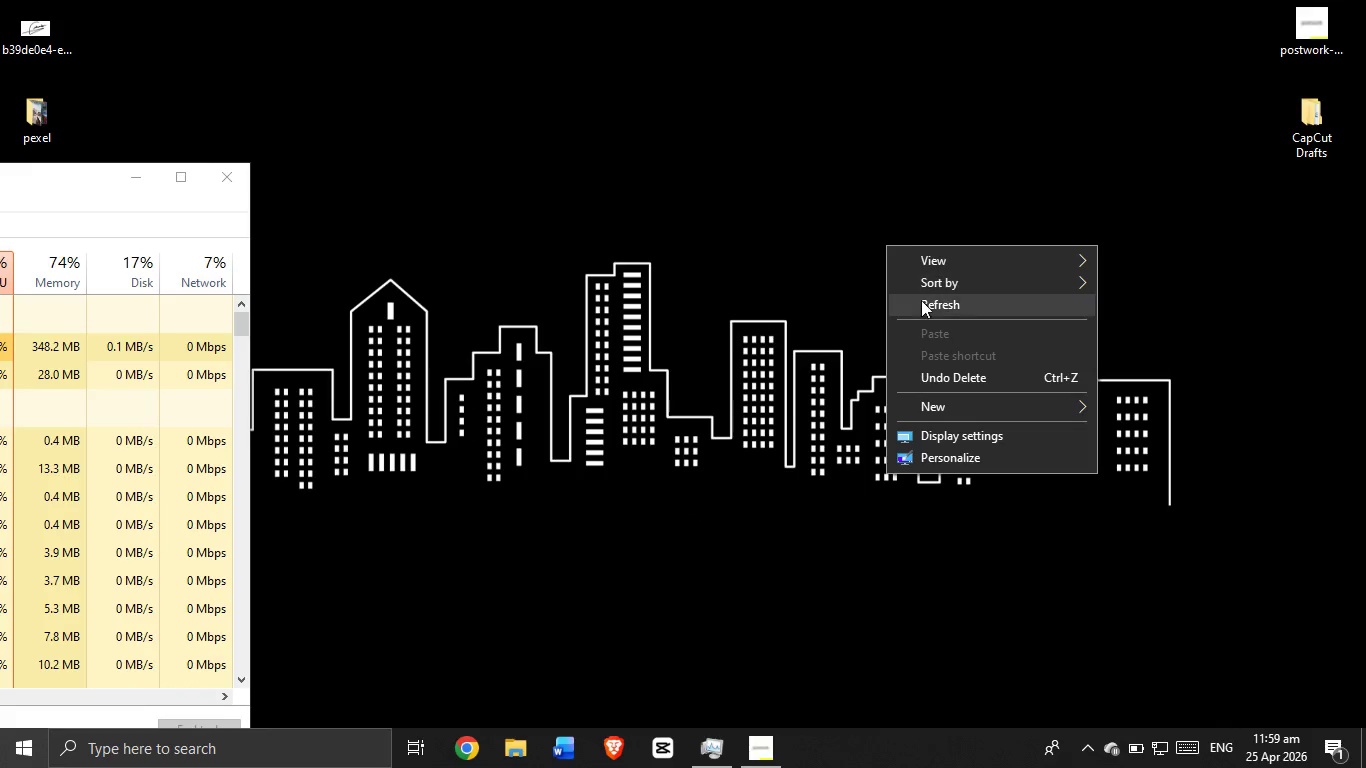 
left_click([921, 302])
 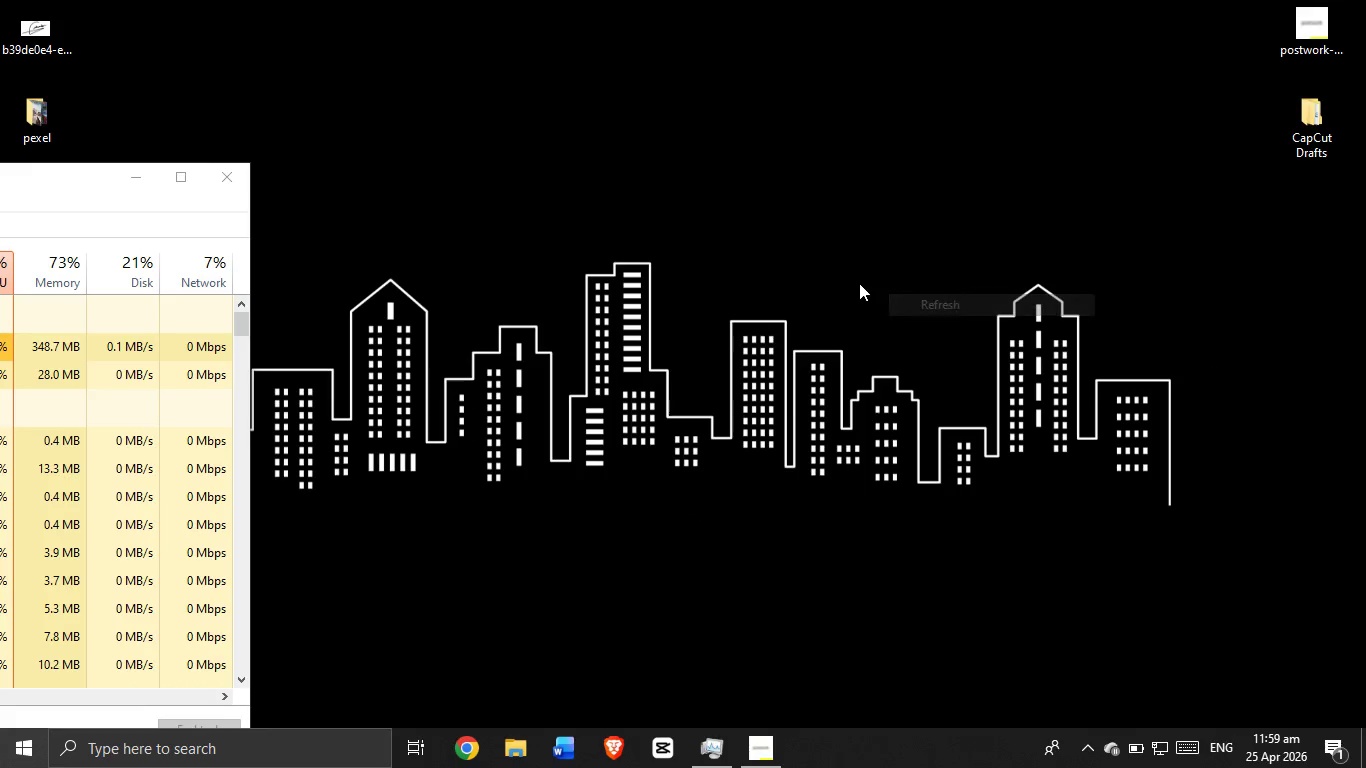 
right_click([859, 283])
 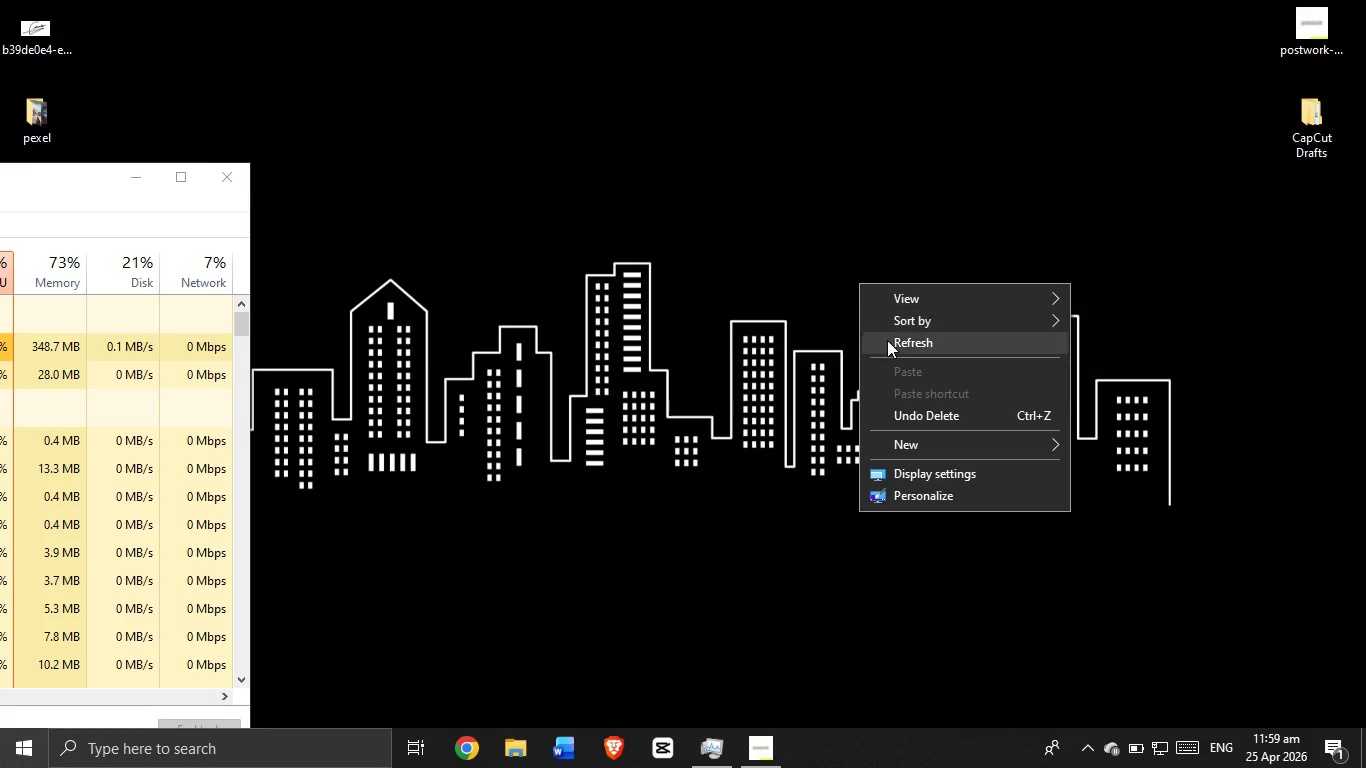 
left_click([887, 340])
 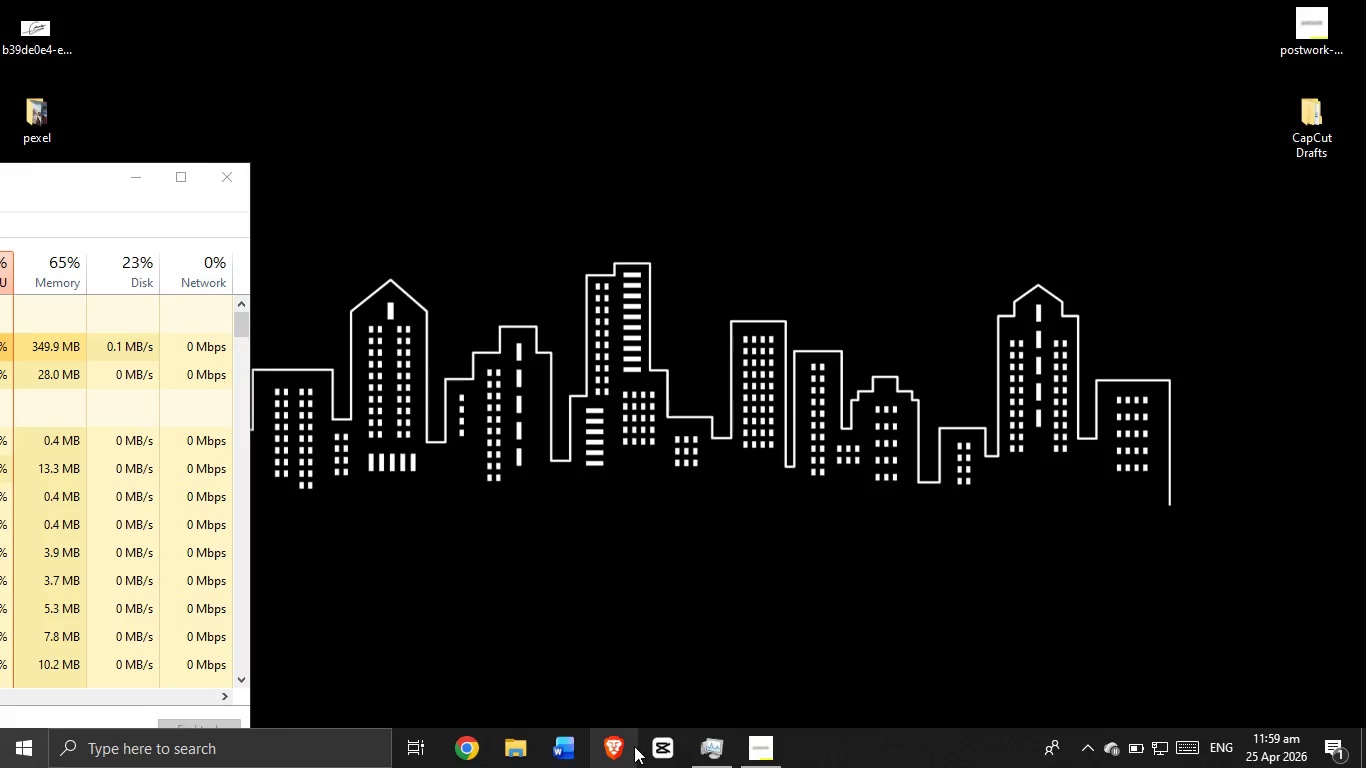 
double_click([634, 746])
 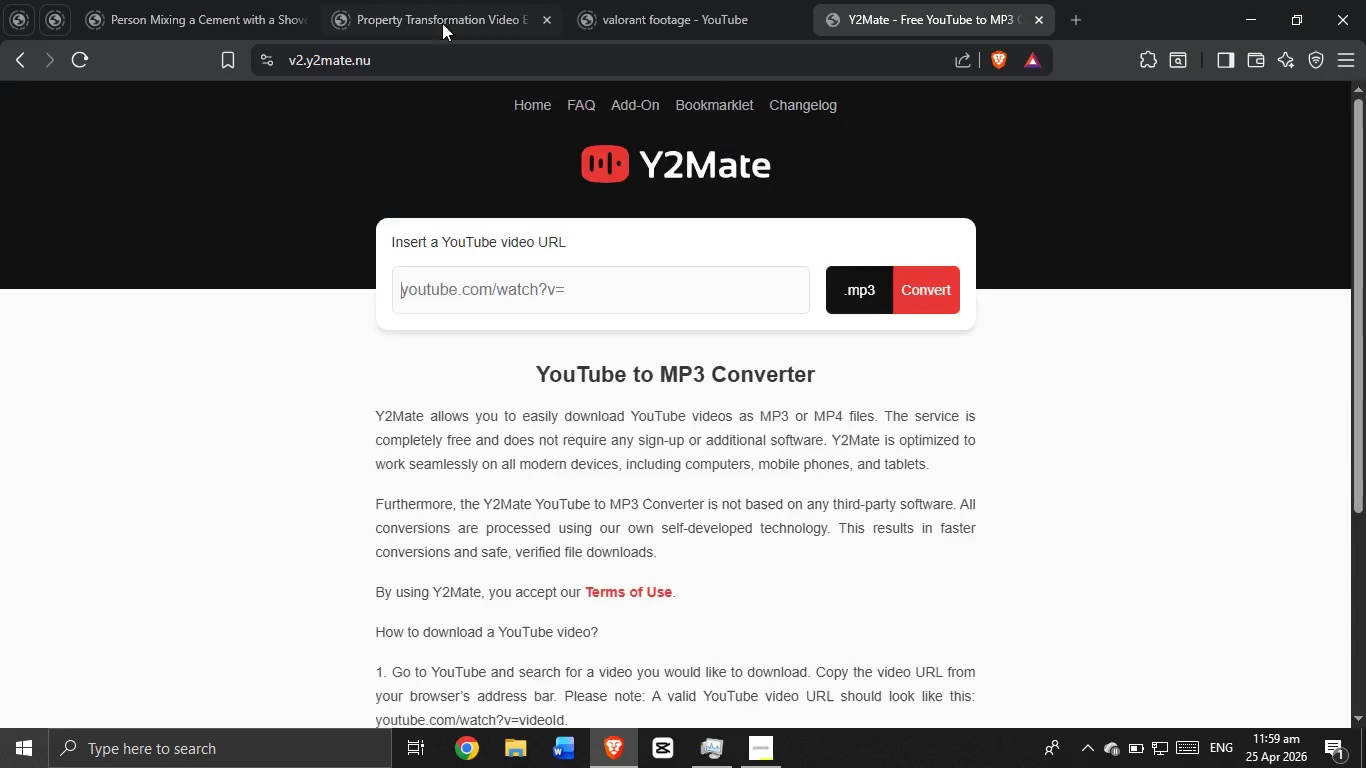 
left_click([500, 5])
 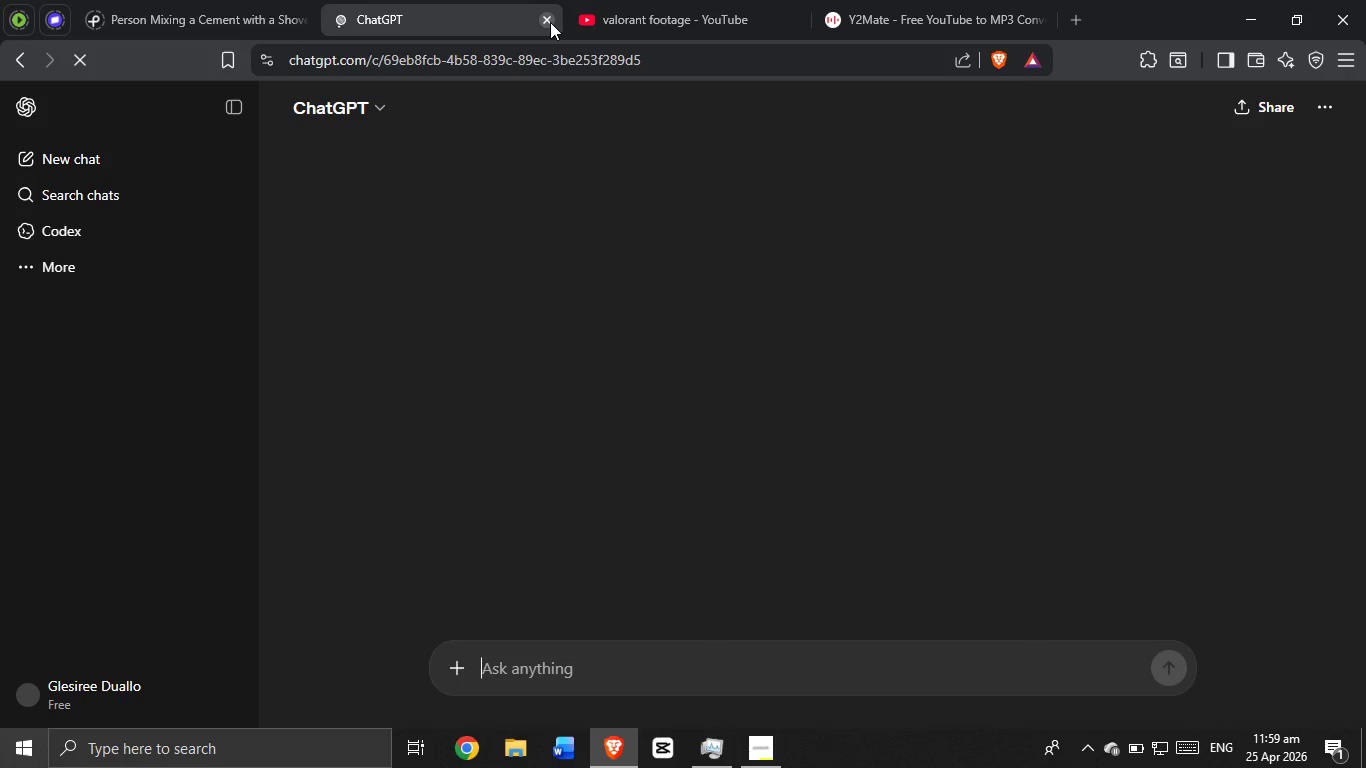 
left_click([550, 22])
 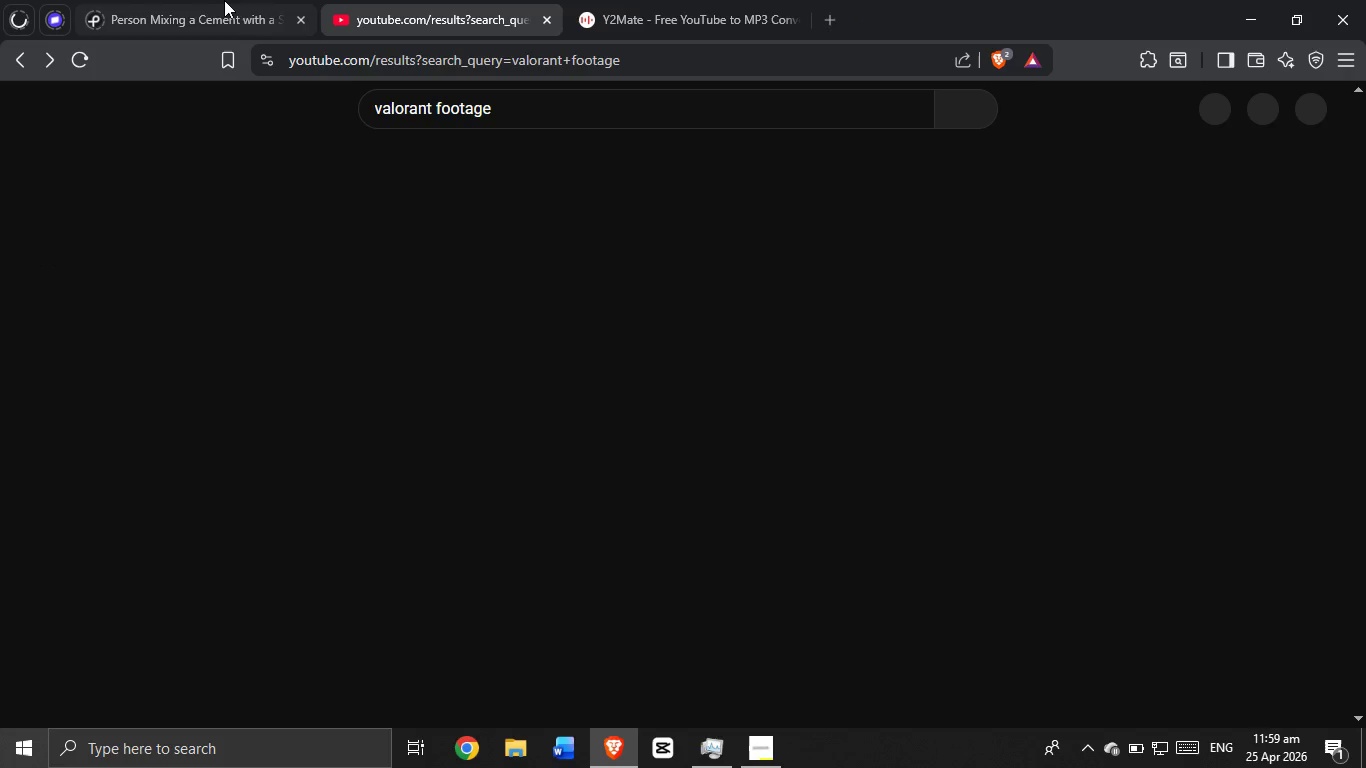 
left_click([224, 0])
 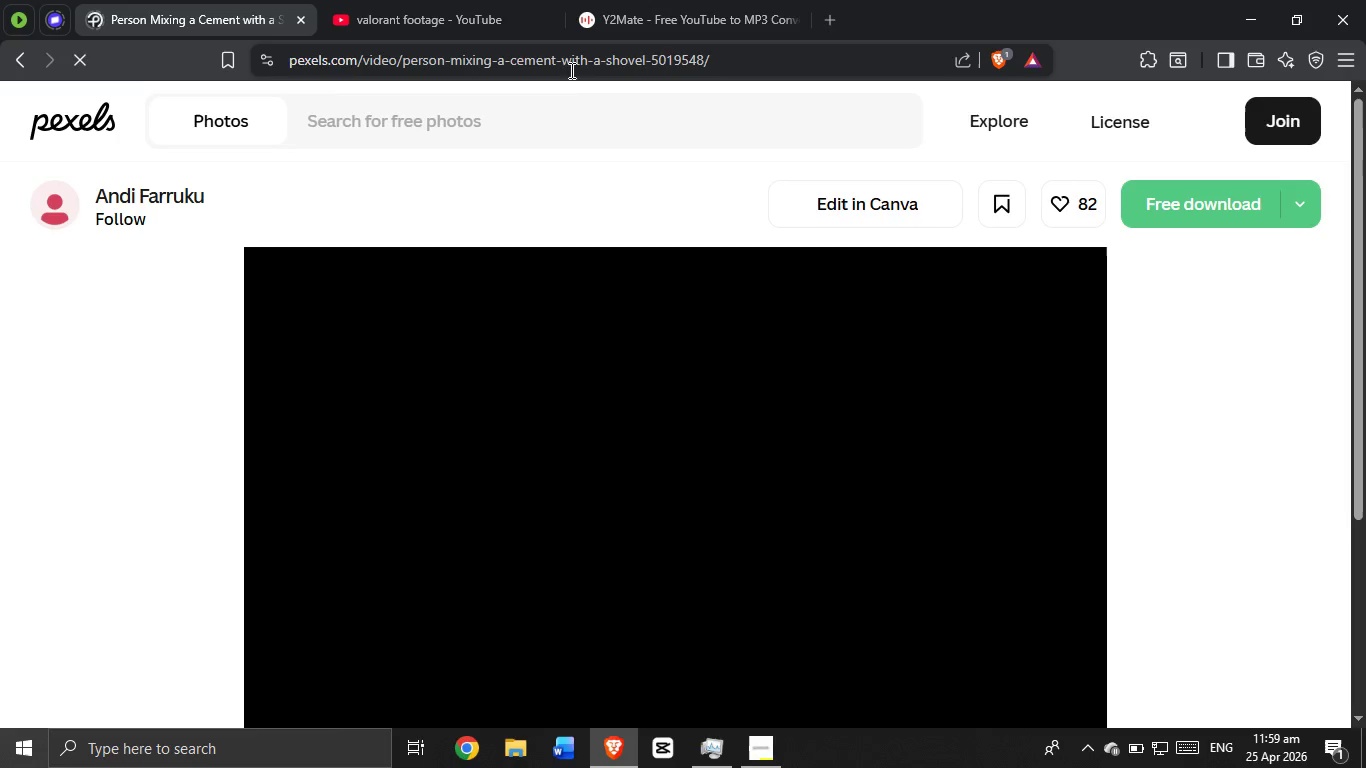 
left_click([534, 140])
 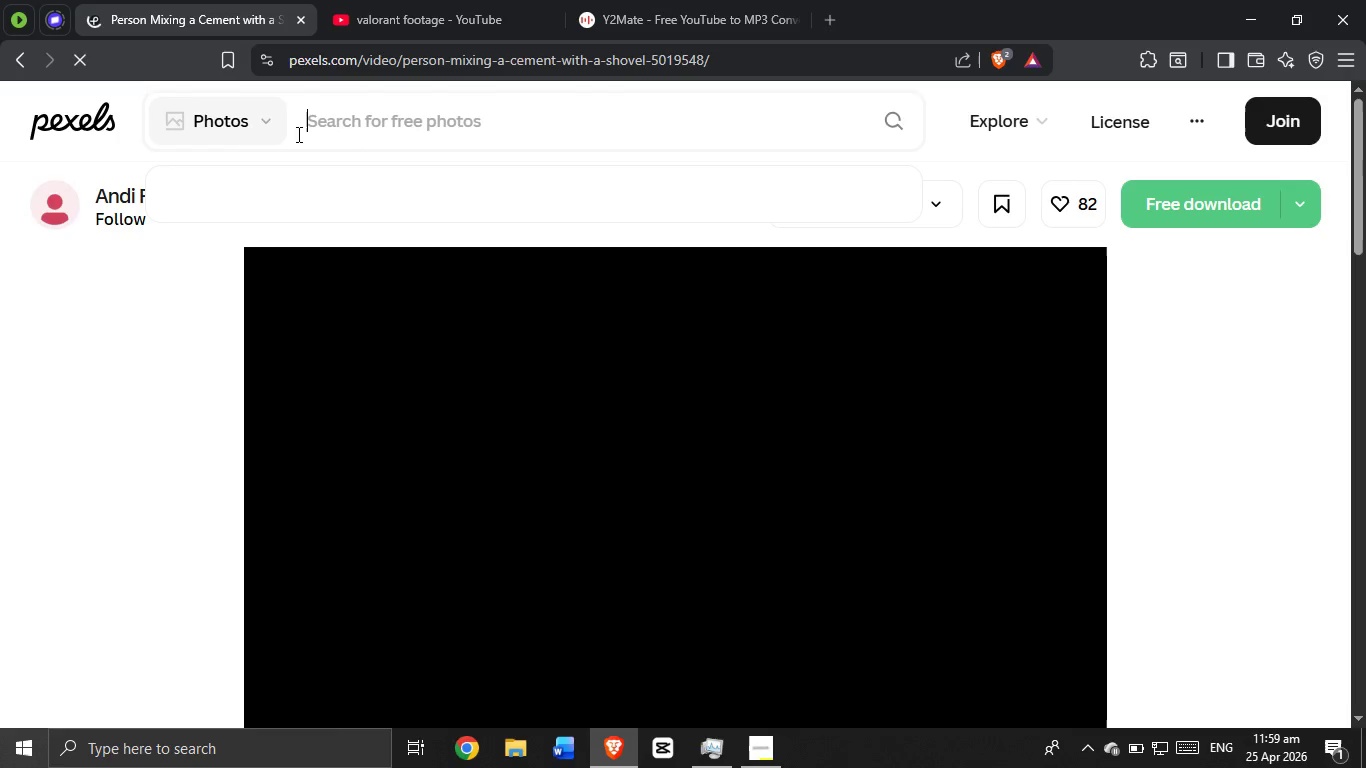 
left_click([256, 125])
 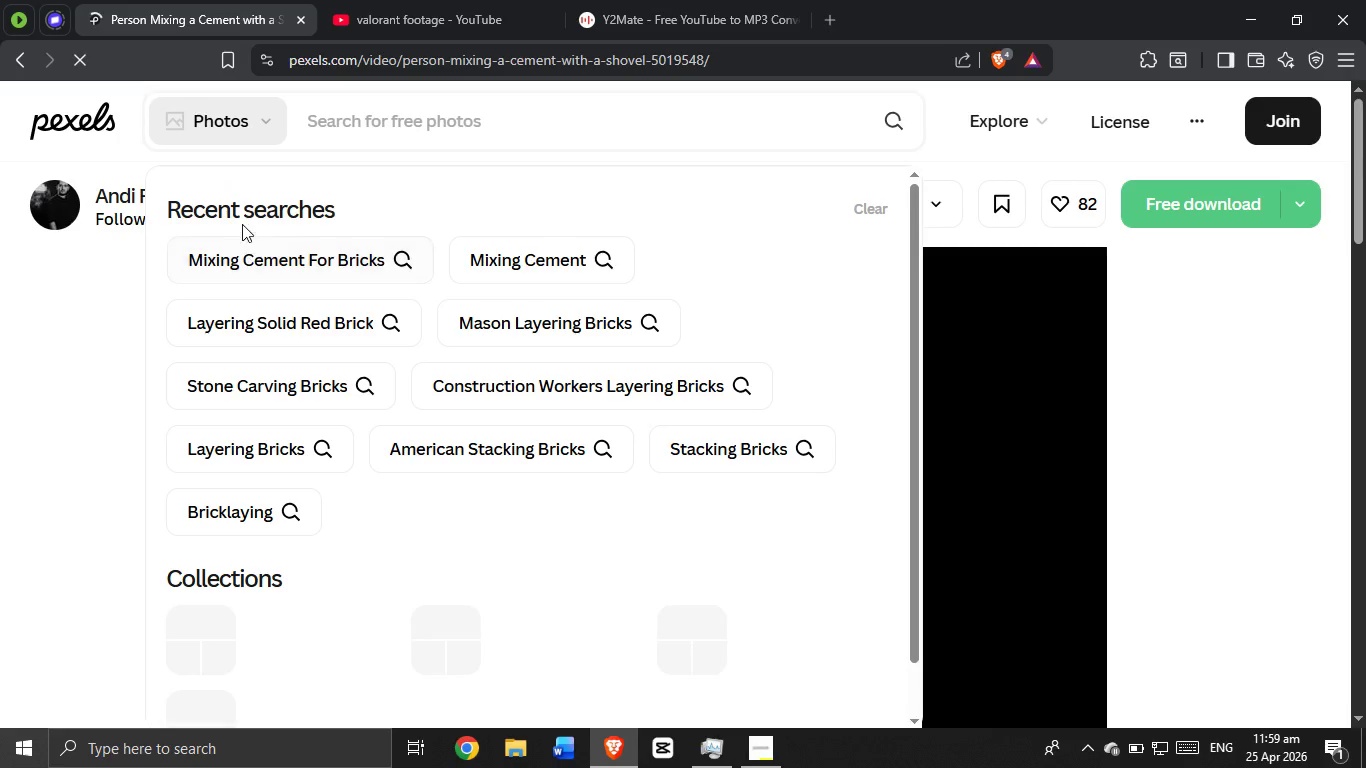 
left_click([237, 134])
 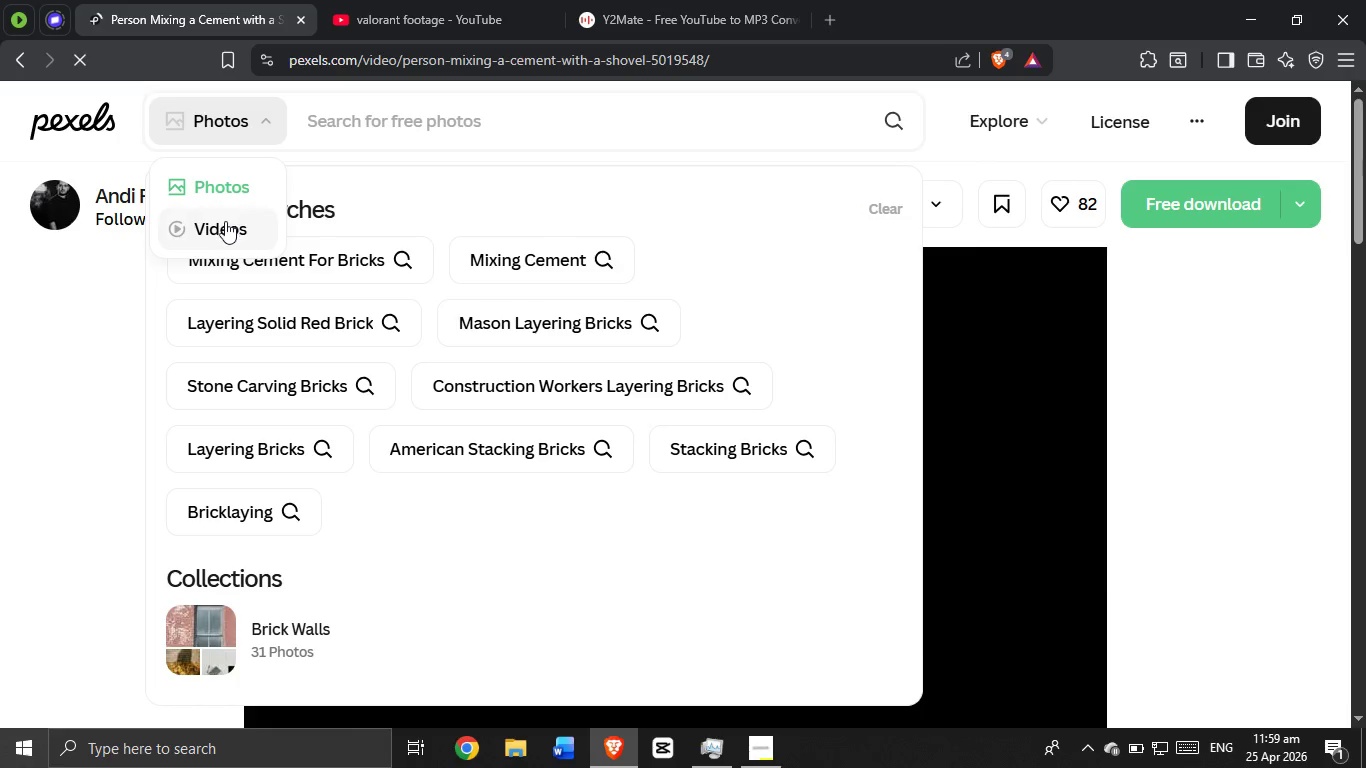 
left_click([224, 221])
 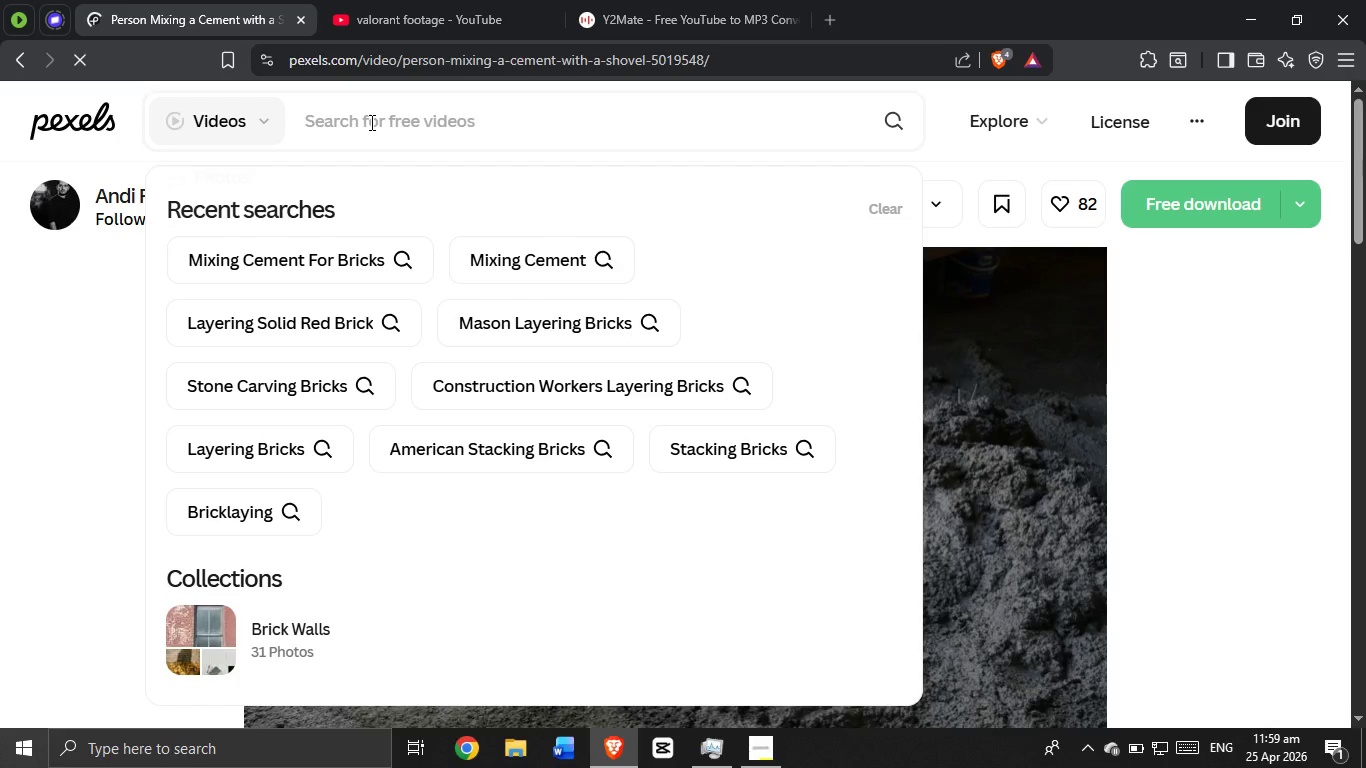 
left_click([370, 122])
 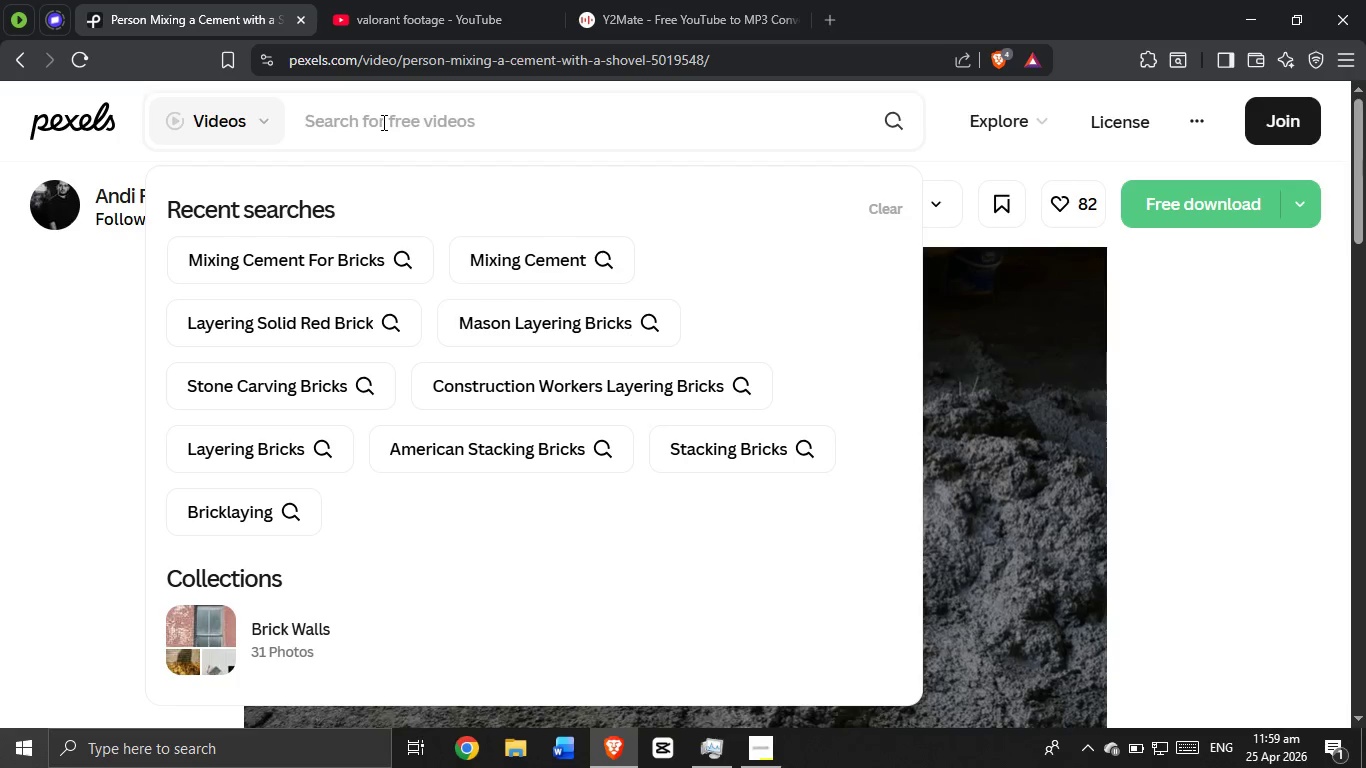 
type(valorant)
 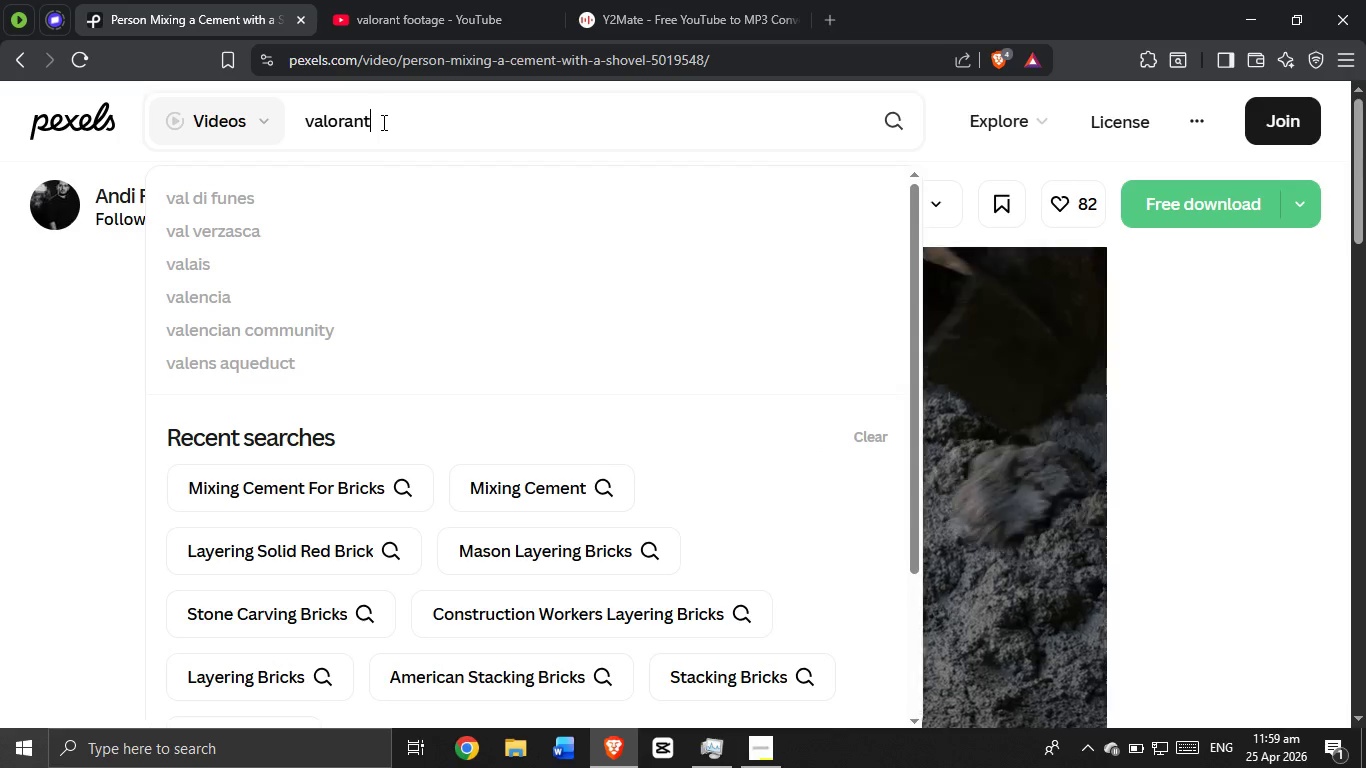 
key(Enter)
 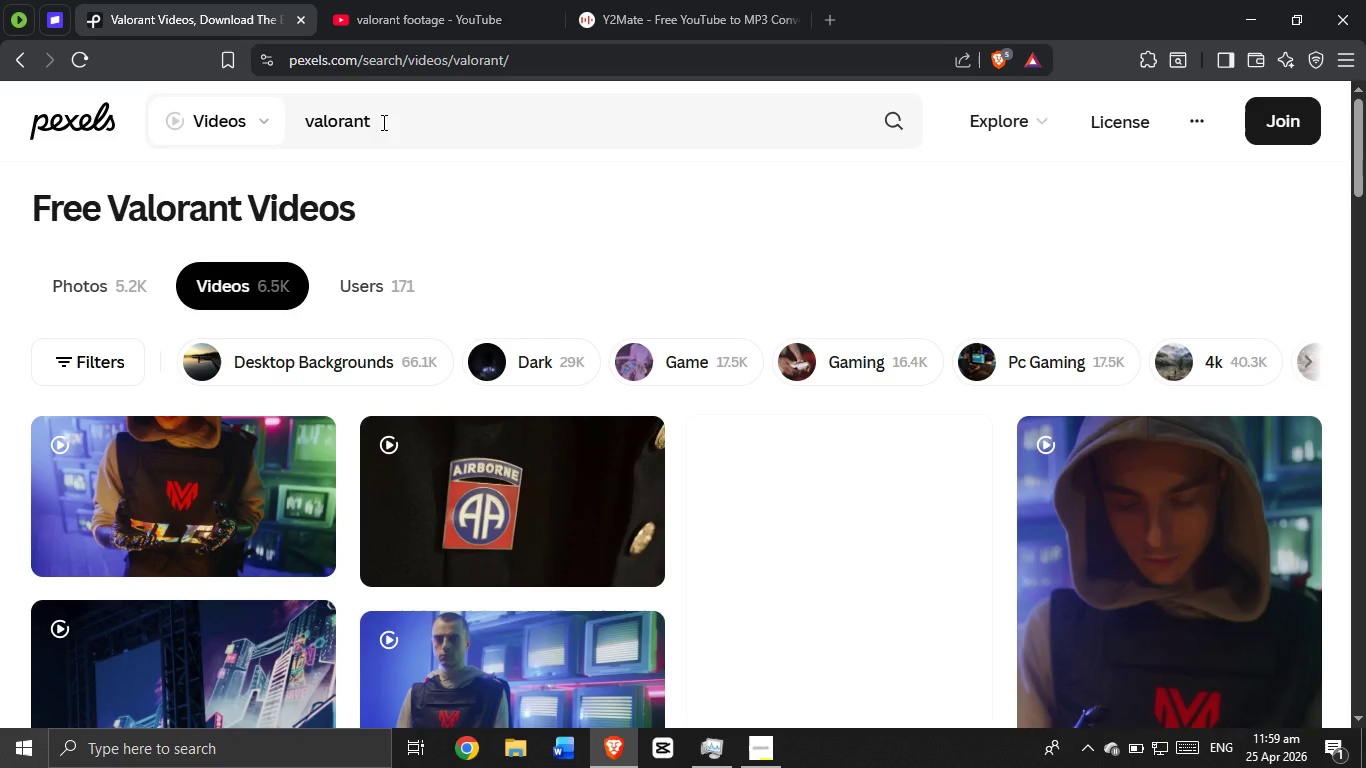 
wait(5.58)
 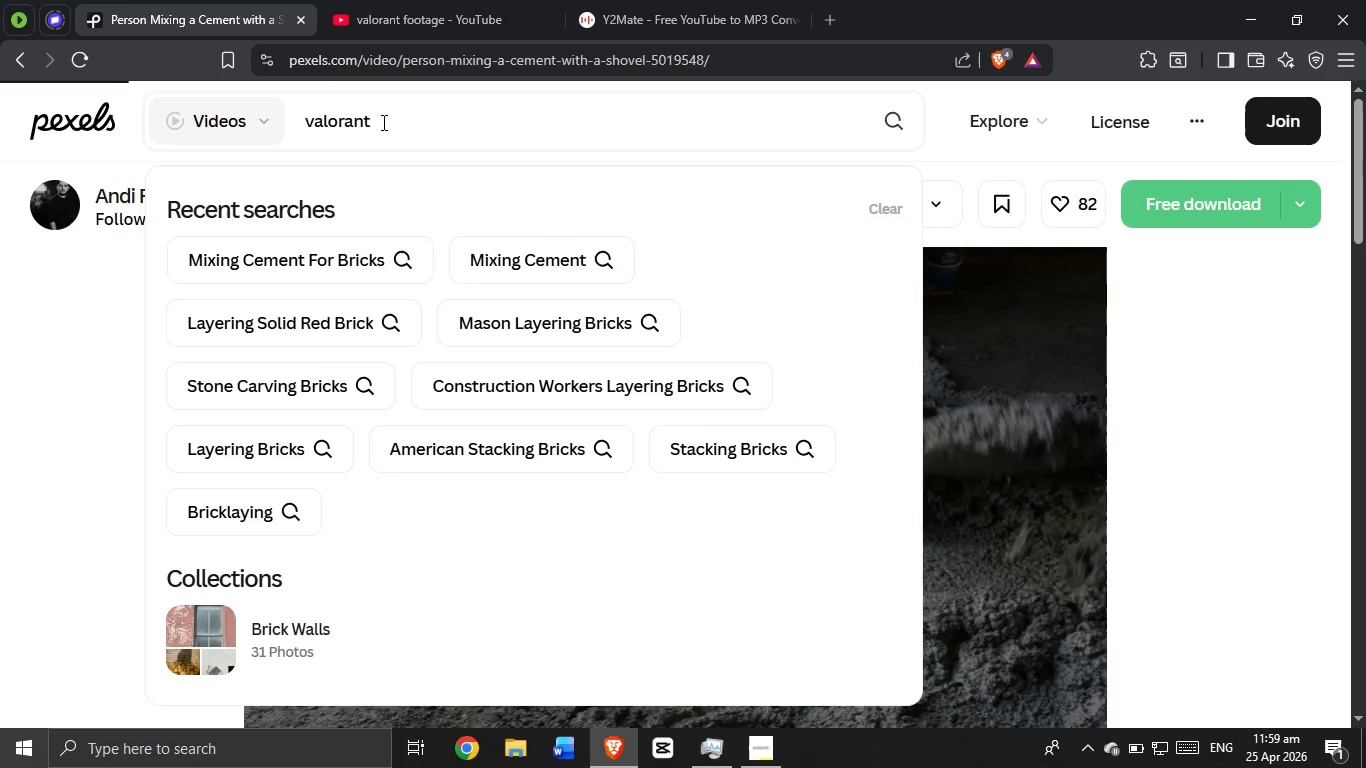 
mouse_move([422, 496])
 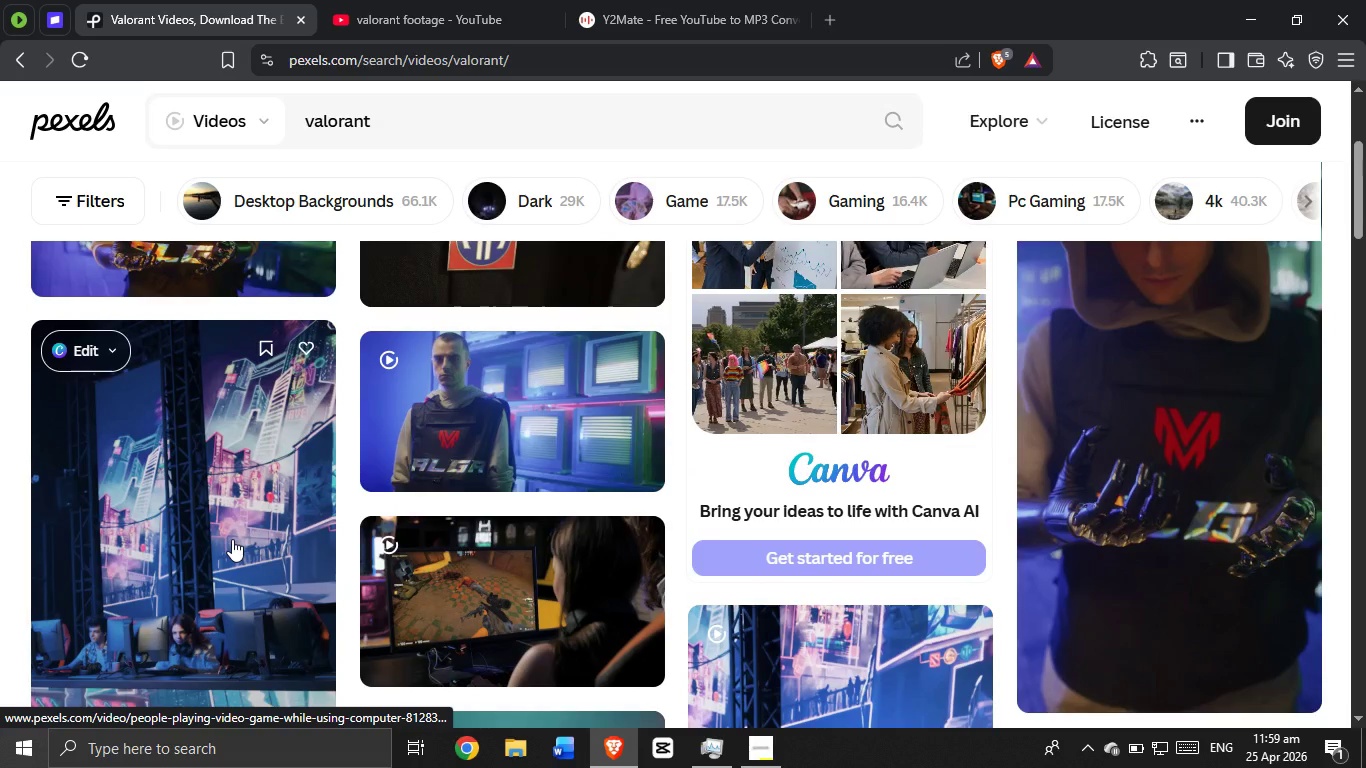 
left_click([232, 539])
 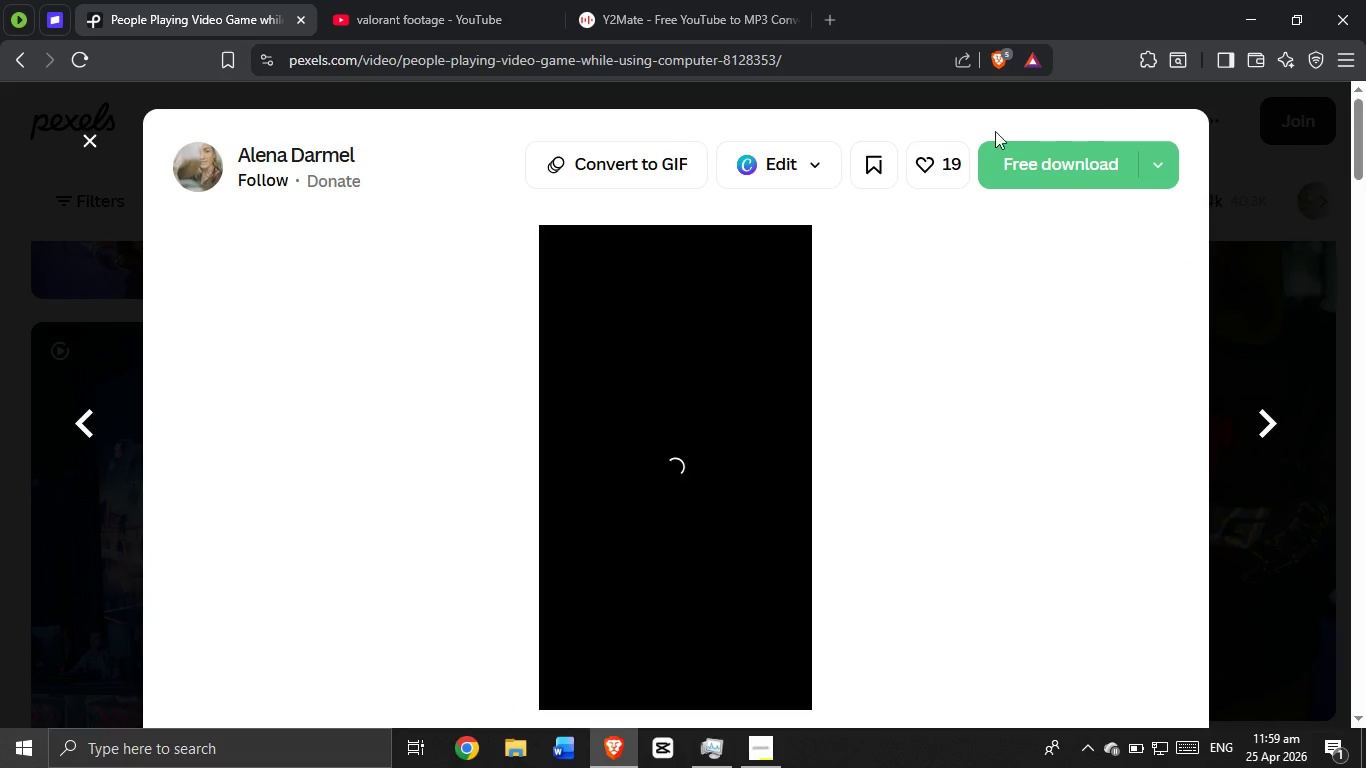 
left_click([1032, 161])
 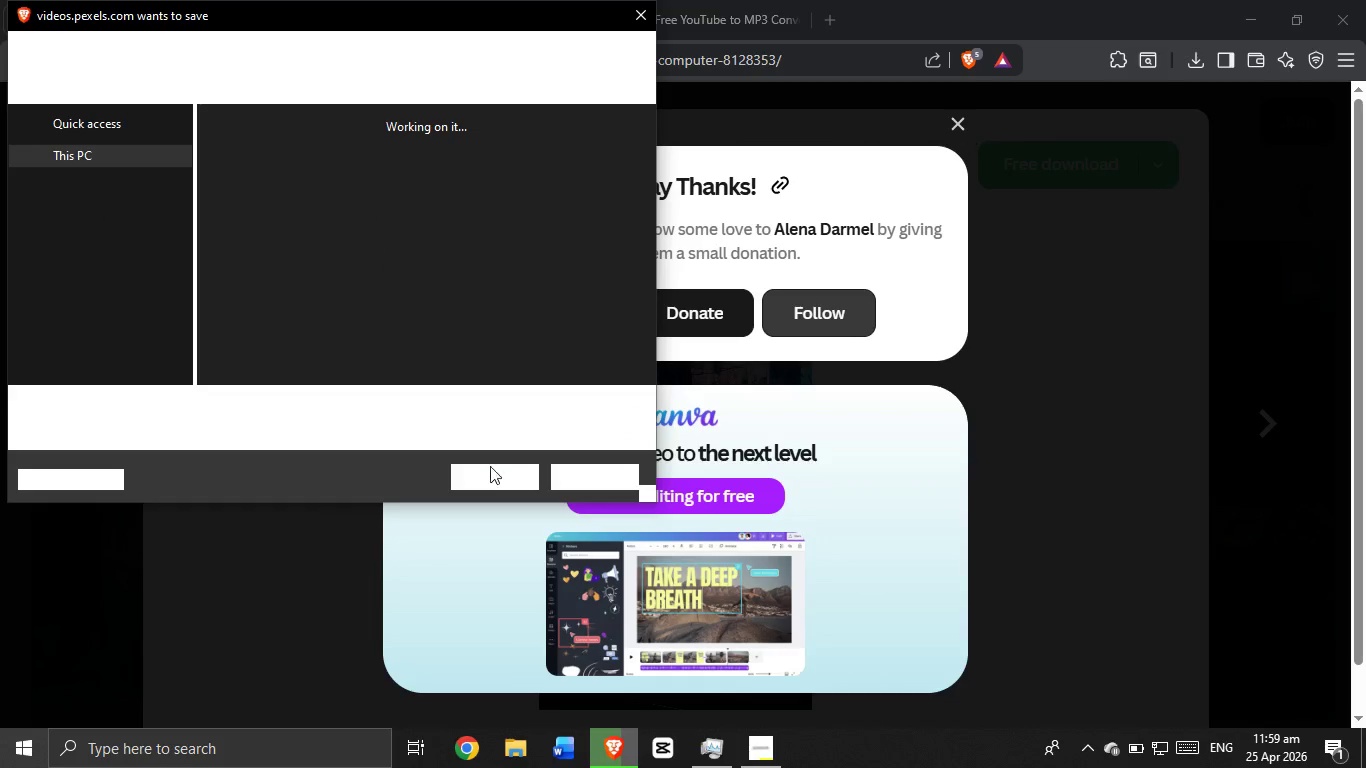 
wait(7.12)
 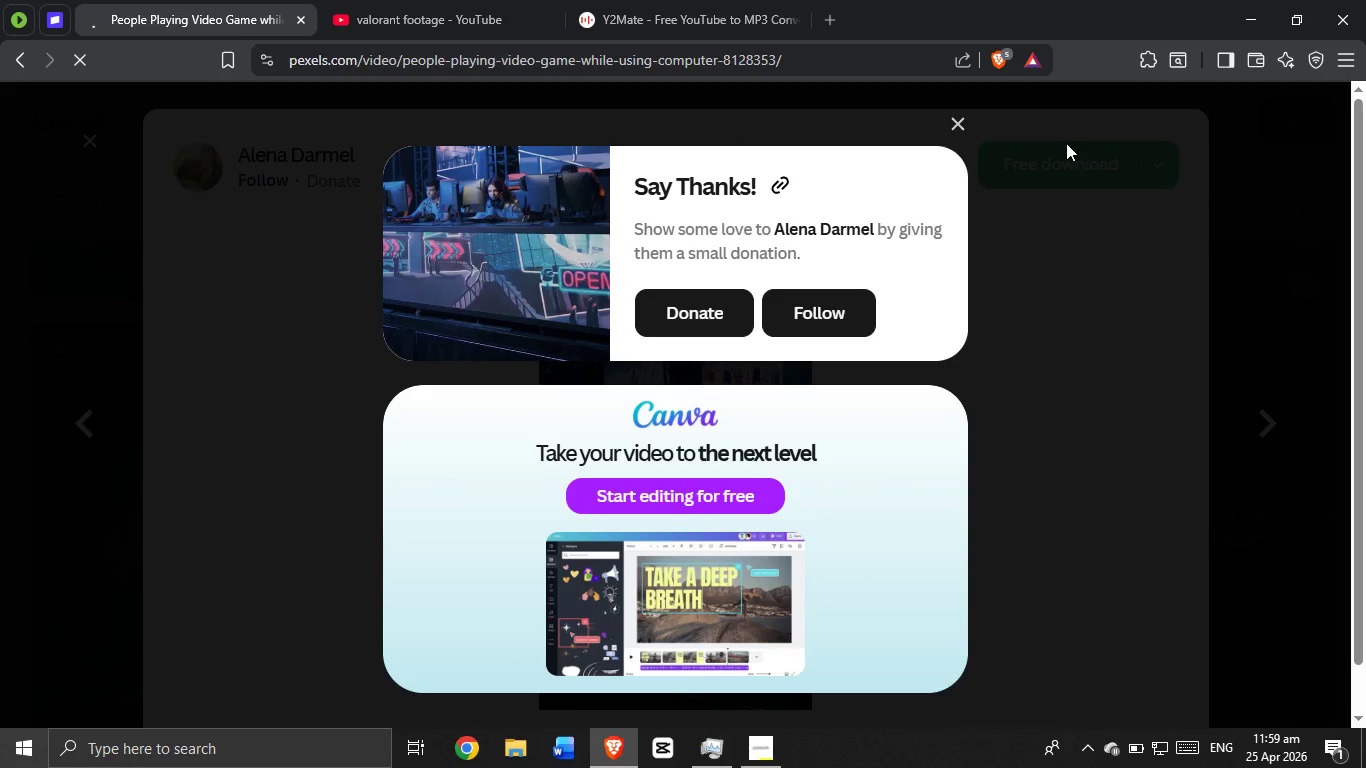 
left_click([492, 473])
 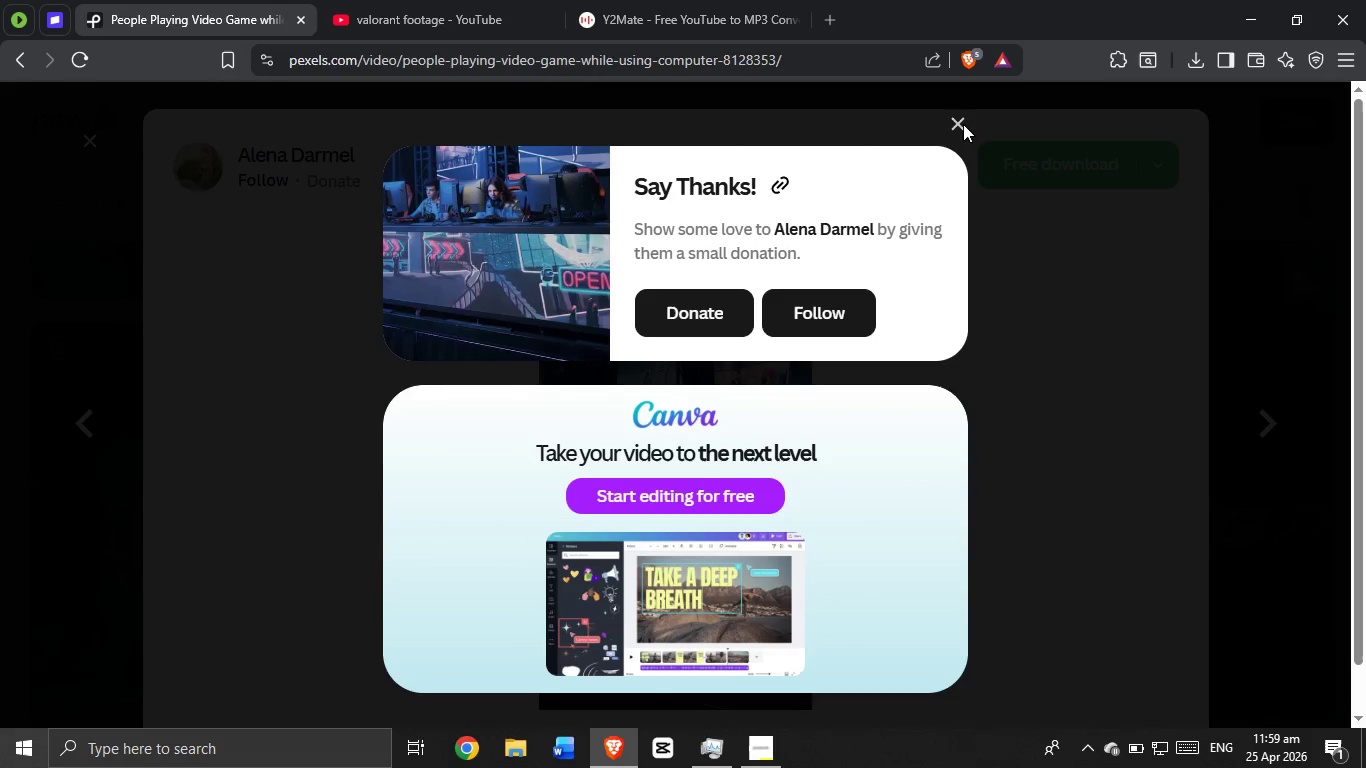 
left_click([960, 124])
 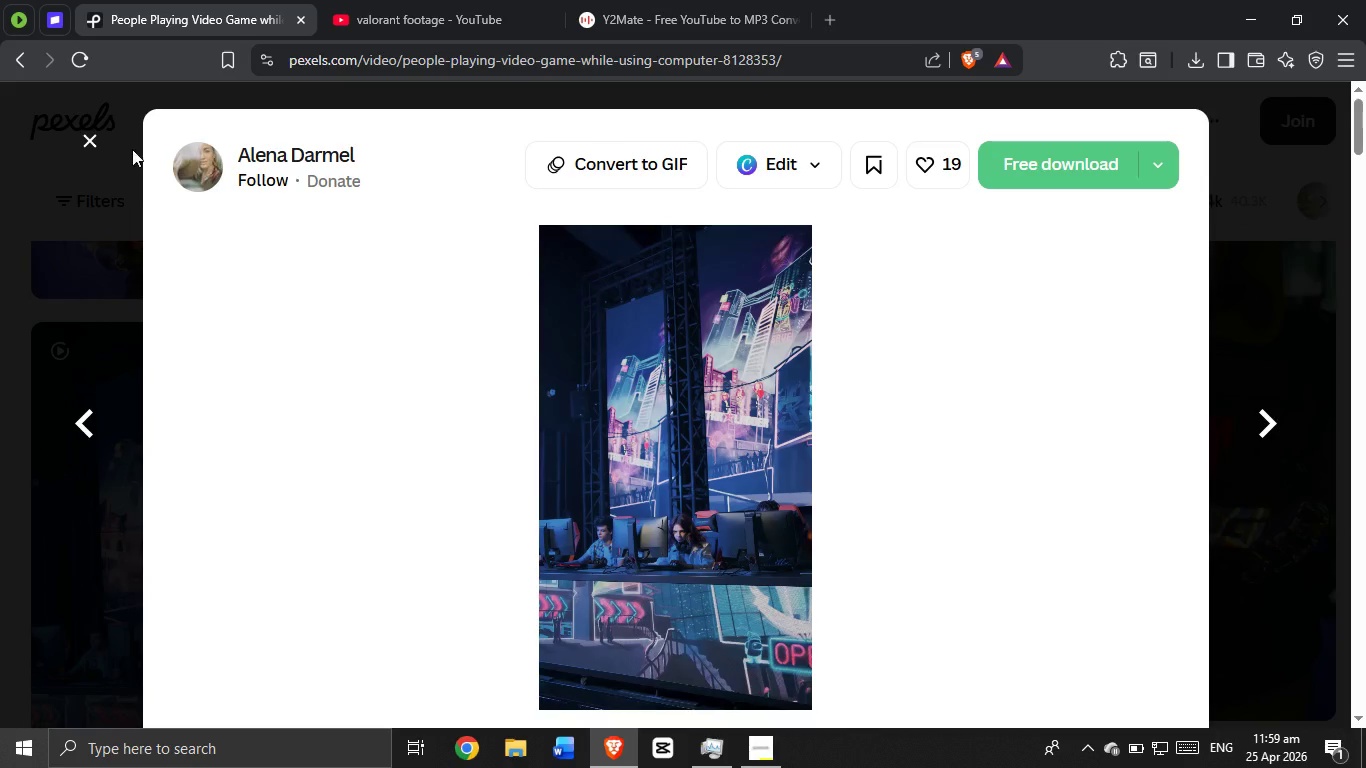 
left_click([87, 141])
 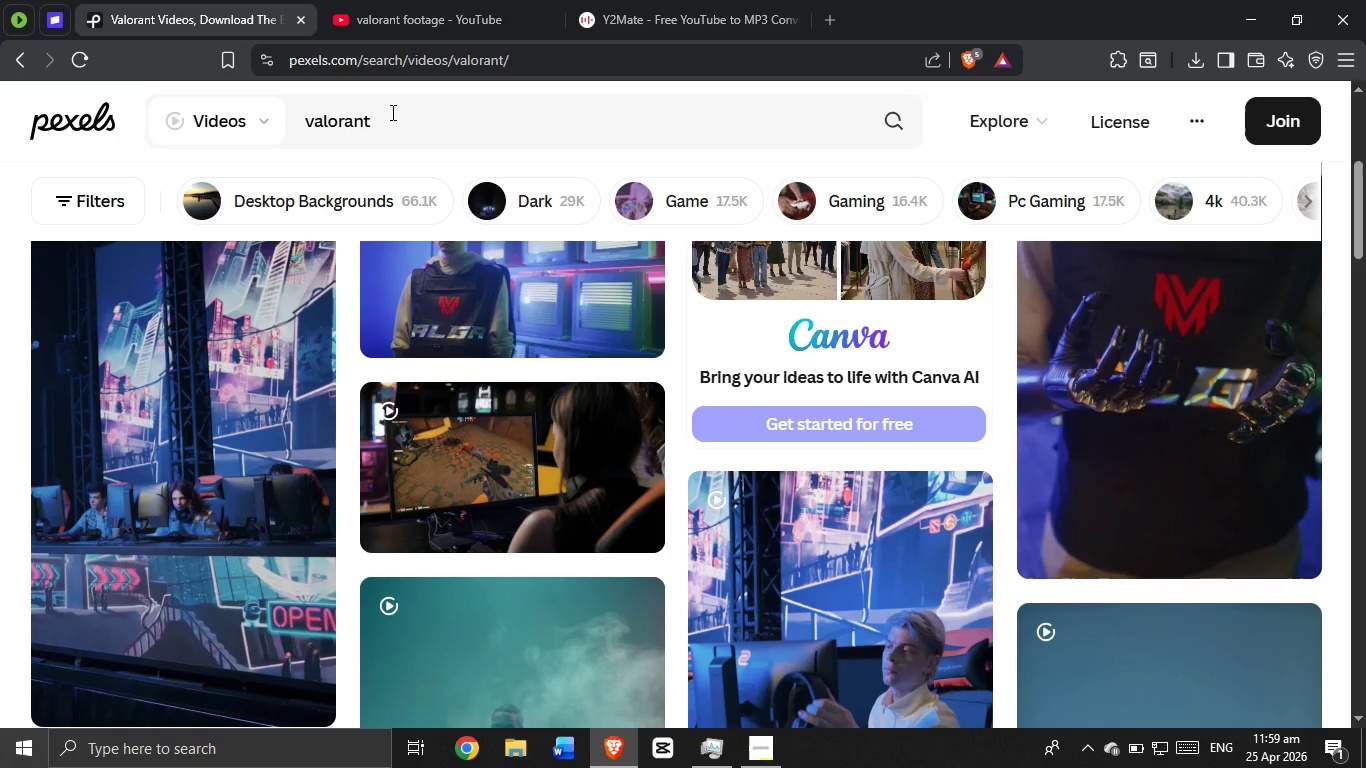 
left_click([392, 112])
 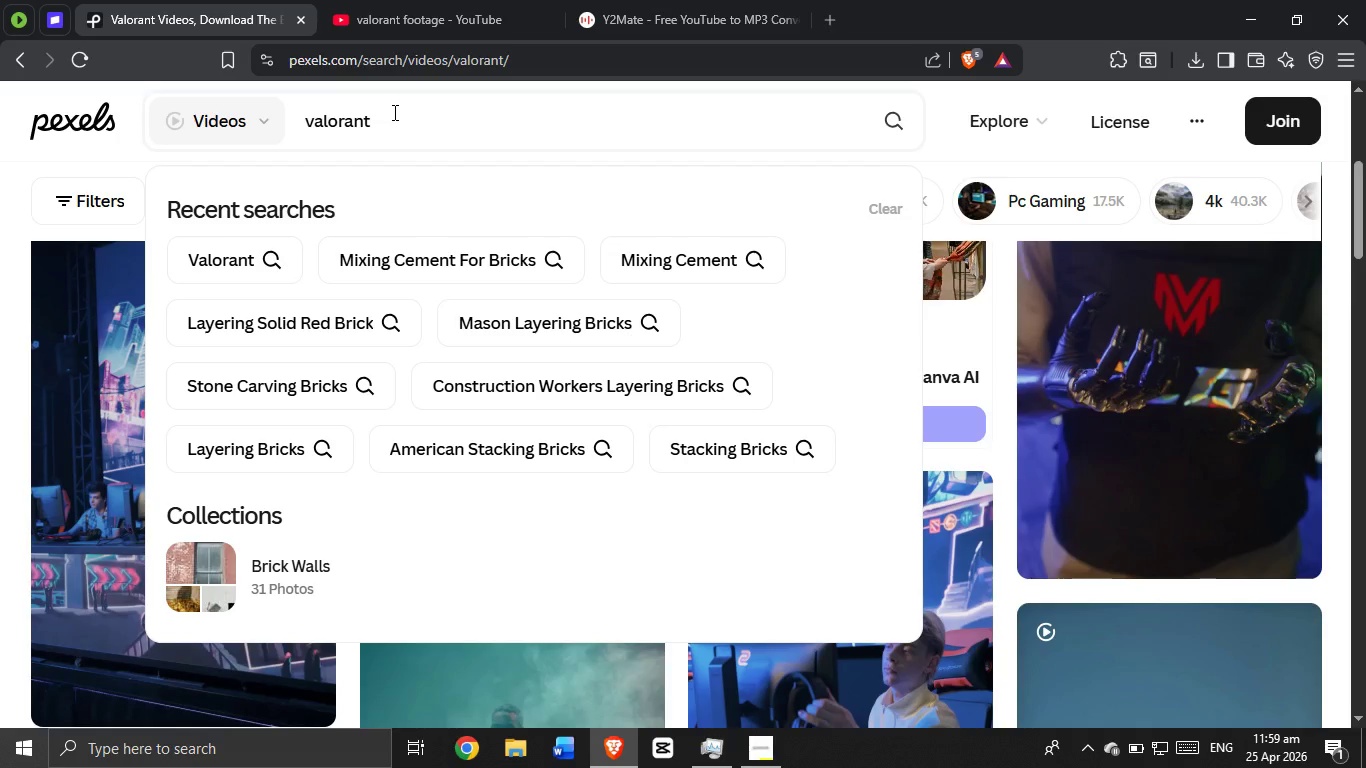 
type( gameplay)
 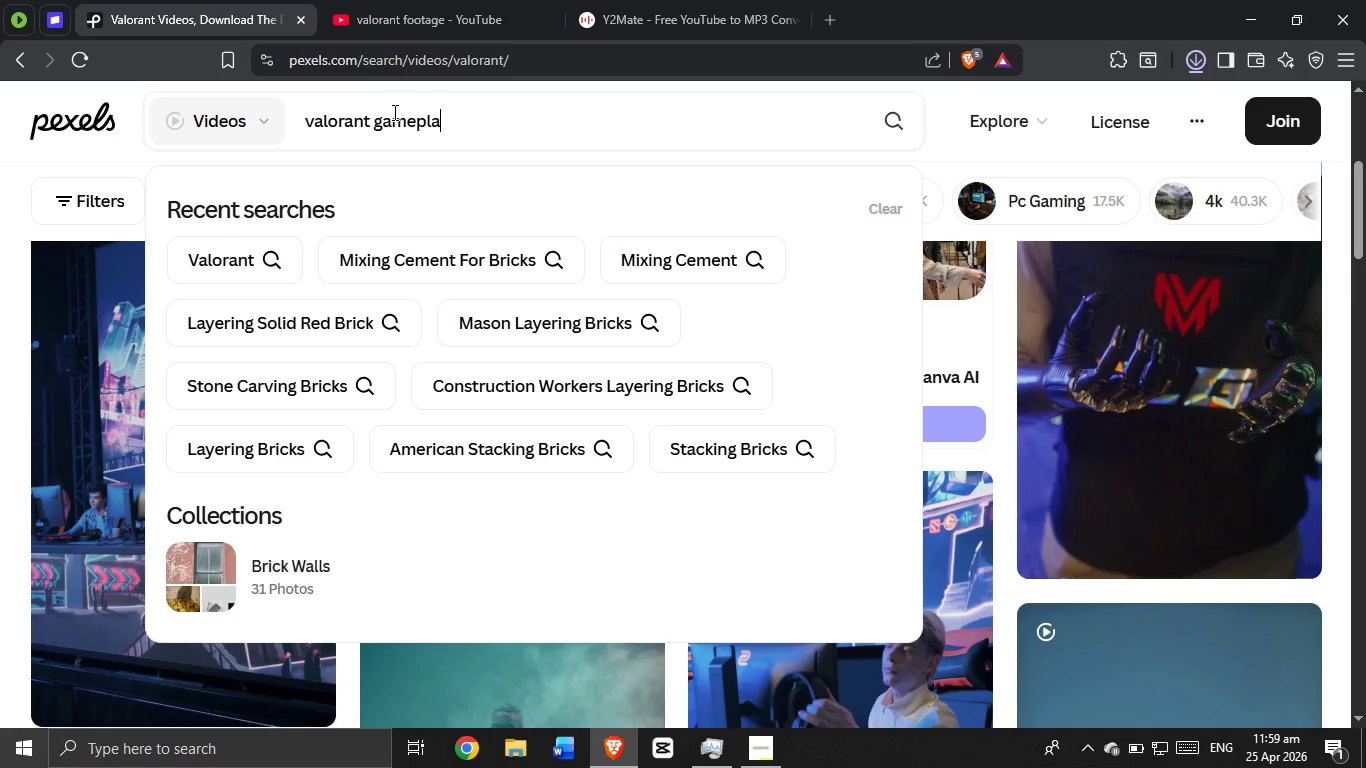 
key(Enter)
 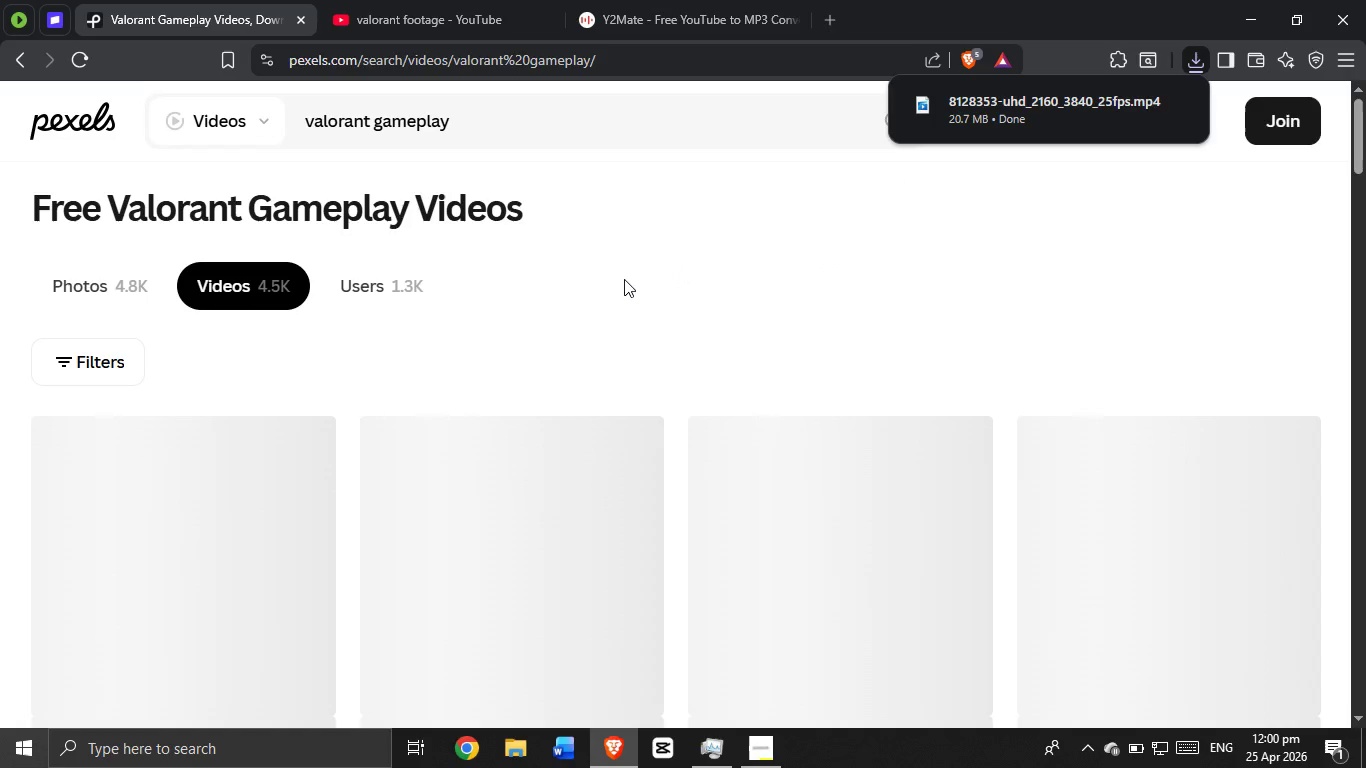 
scroll: coordinate [518, 326], scroll_direction: down, amount: 2.0
 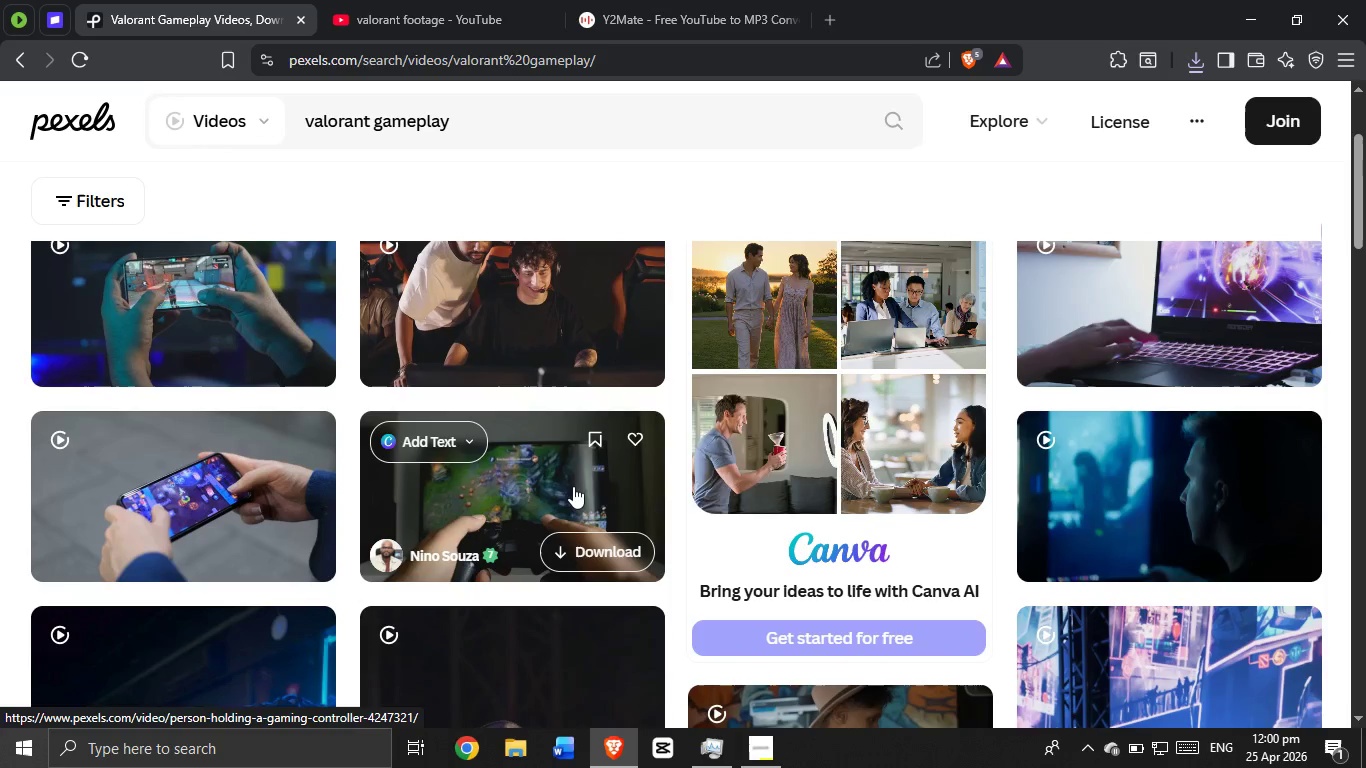 
wait(5.26)
 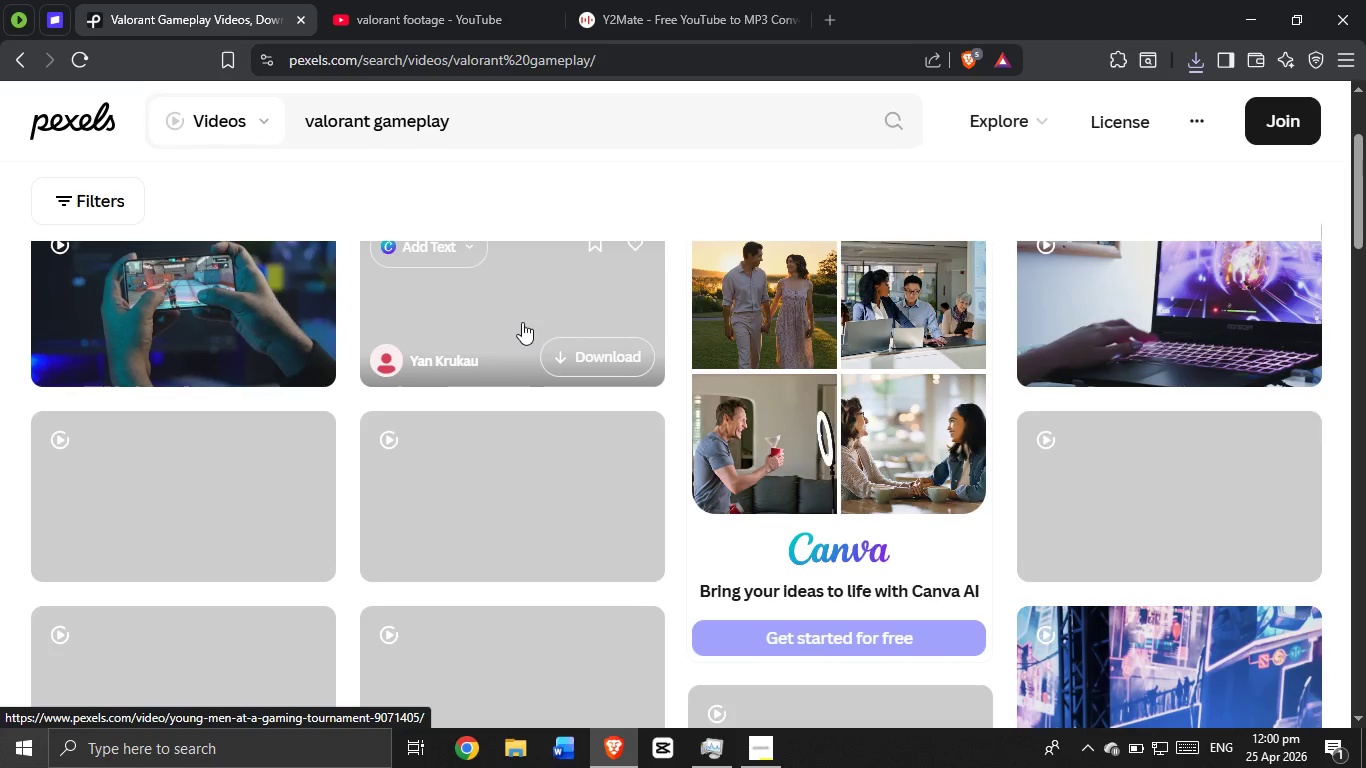 
left_click([557, 487])
 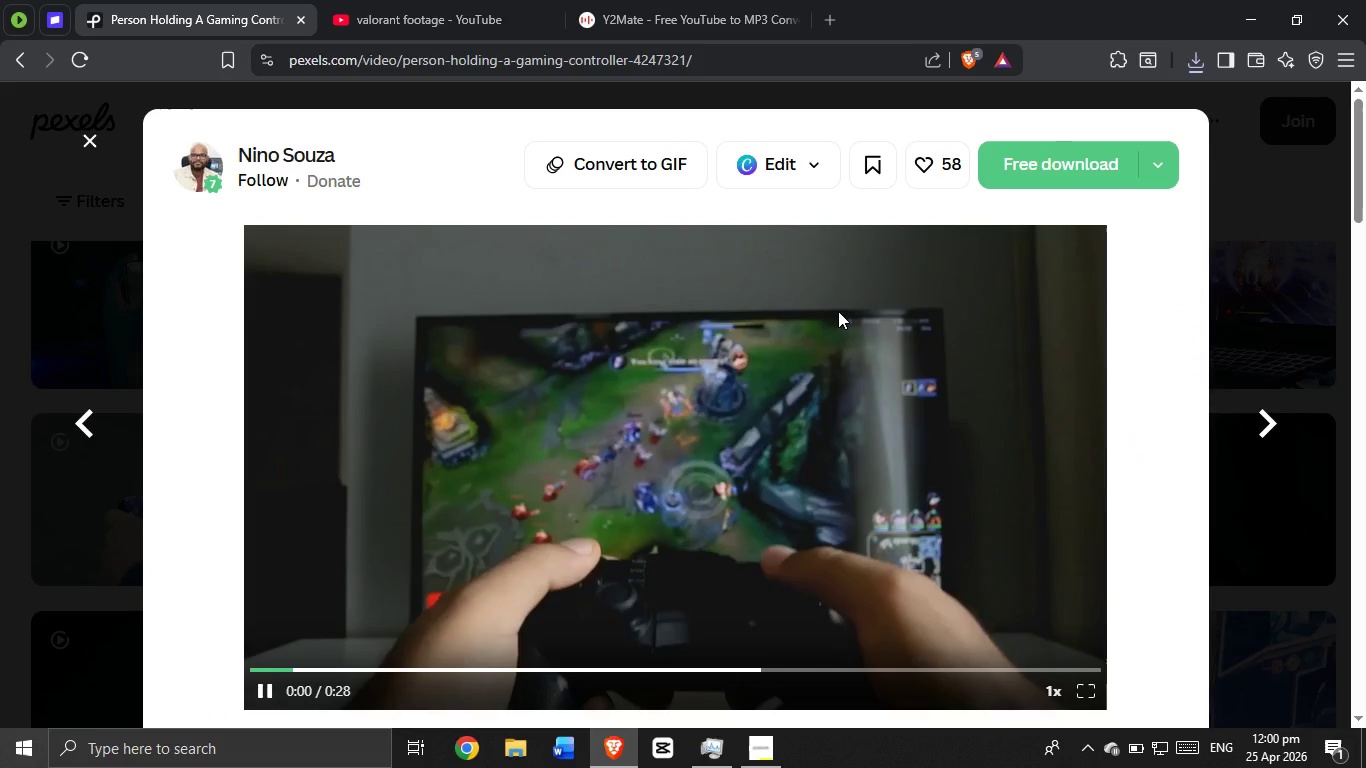 
wait(5.78)
 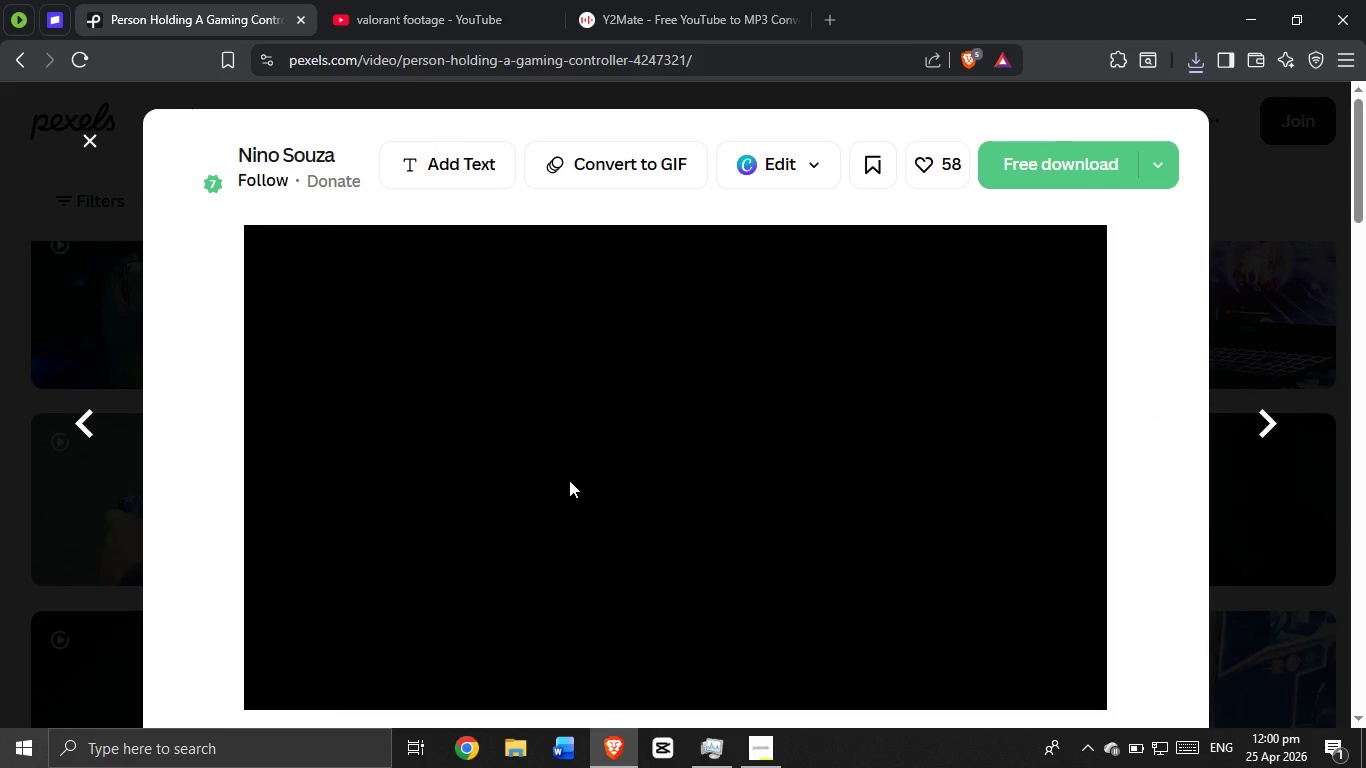 
scroll: coordinate [838, 311], scroll_direction: down, amount: 2.0
 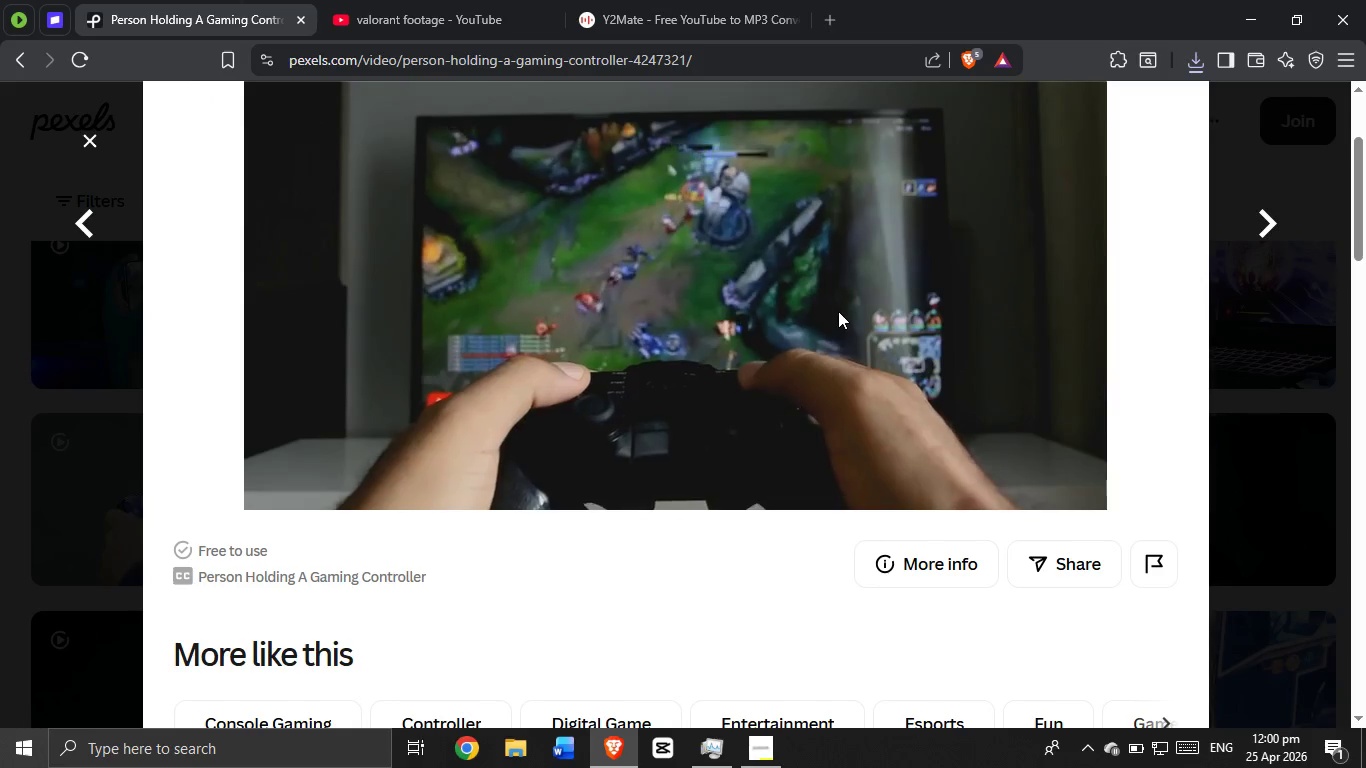 
scroll: coordinate [838, 311], scroll_direction: up, amount: 2.0
 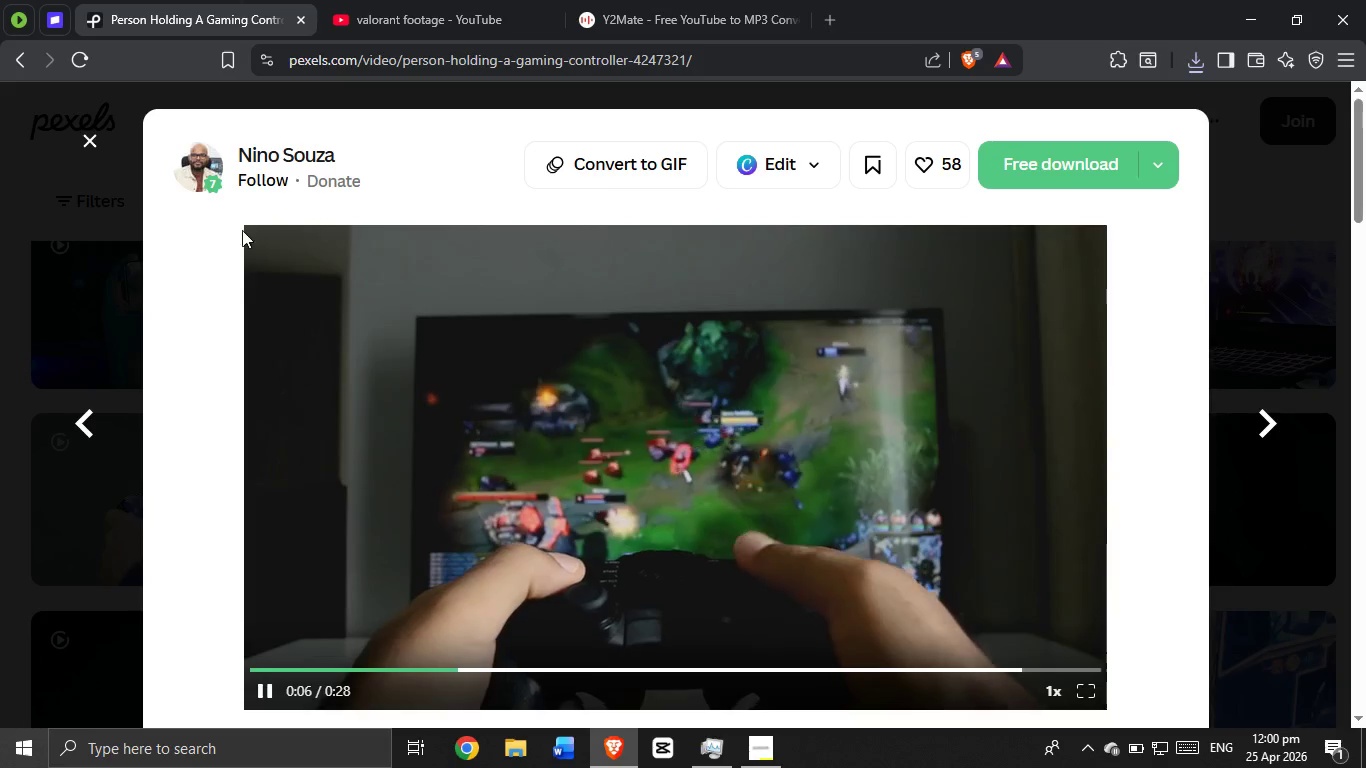 
left_click([86, 139])
 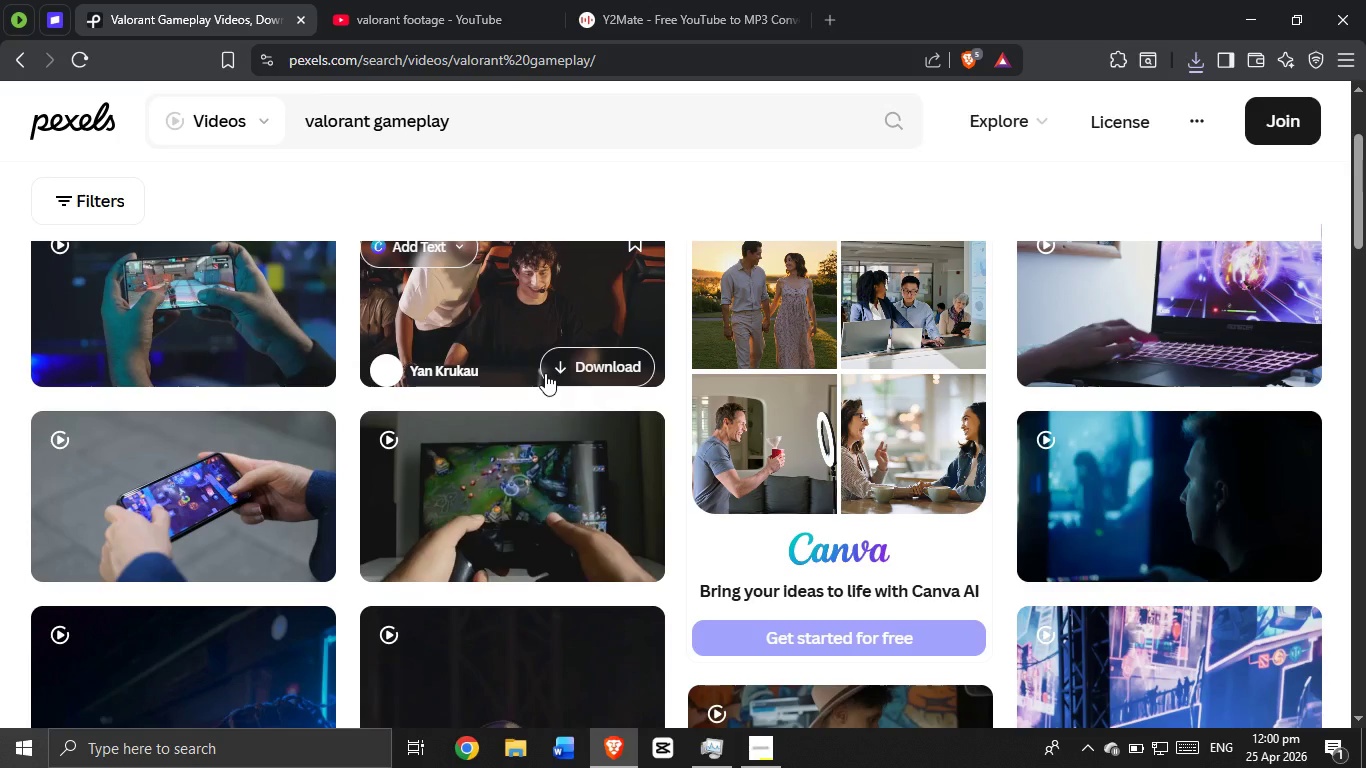 
scroll: coordinate [578, 396], scroll_direction: down, amount: 4.0
 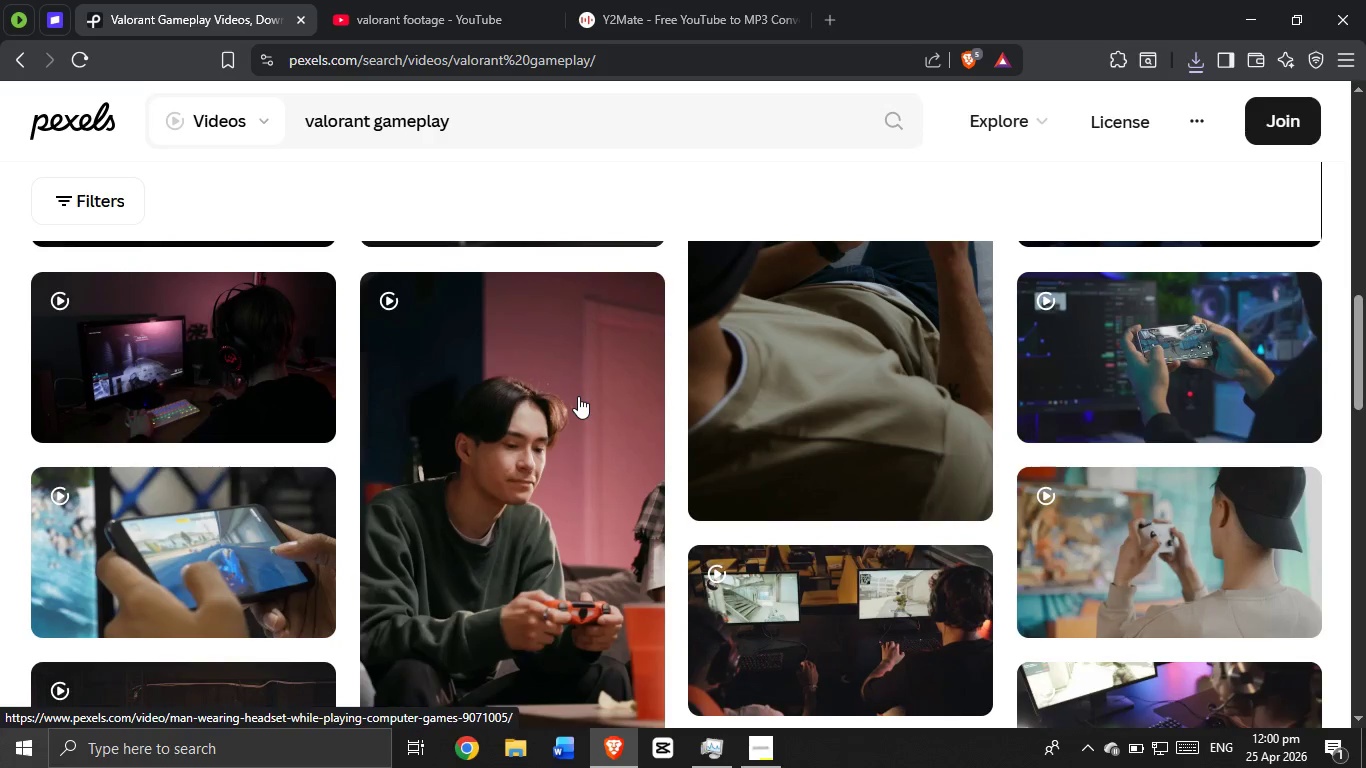 
left_click([378, 0])
 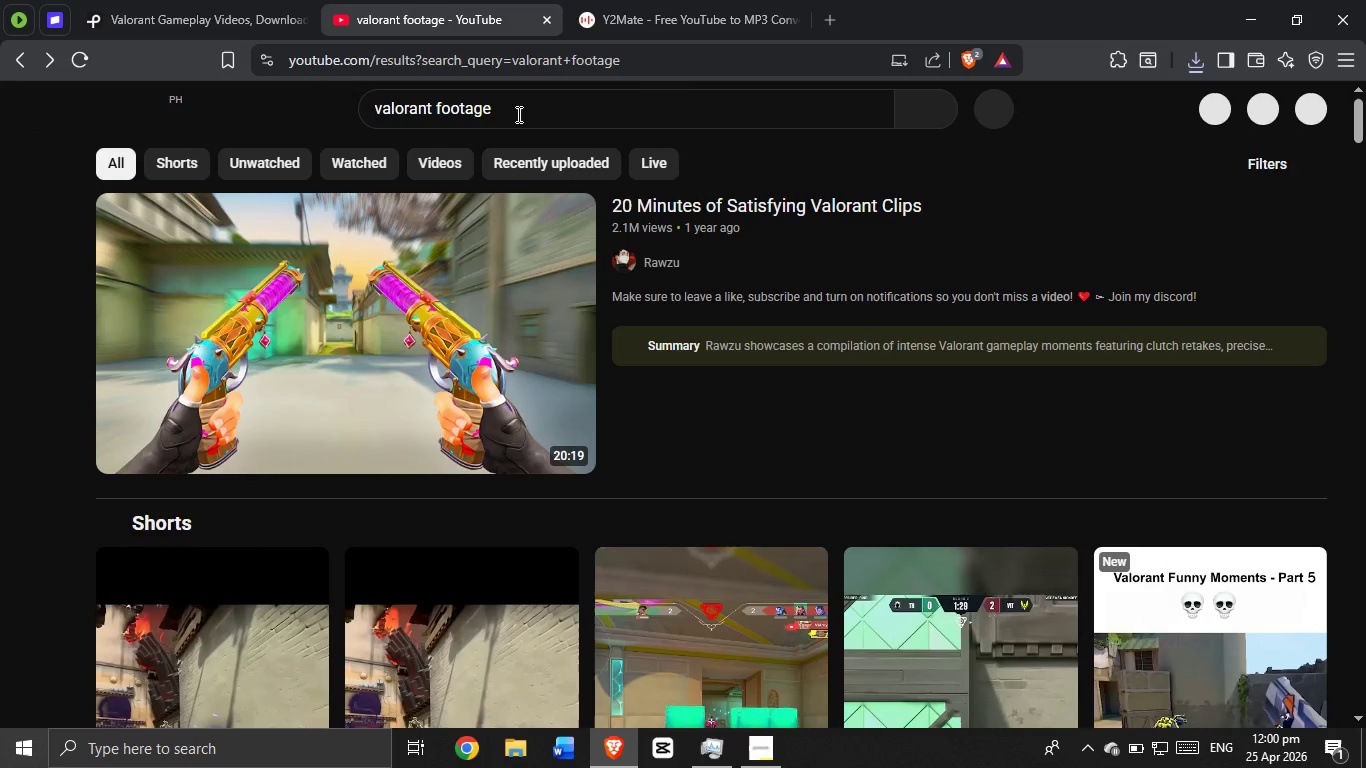 
double_click([517, 114])
 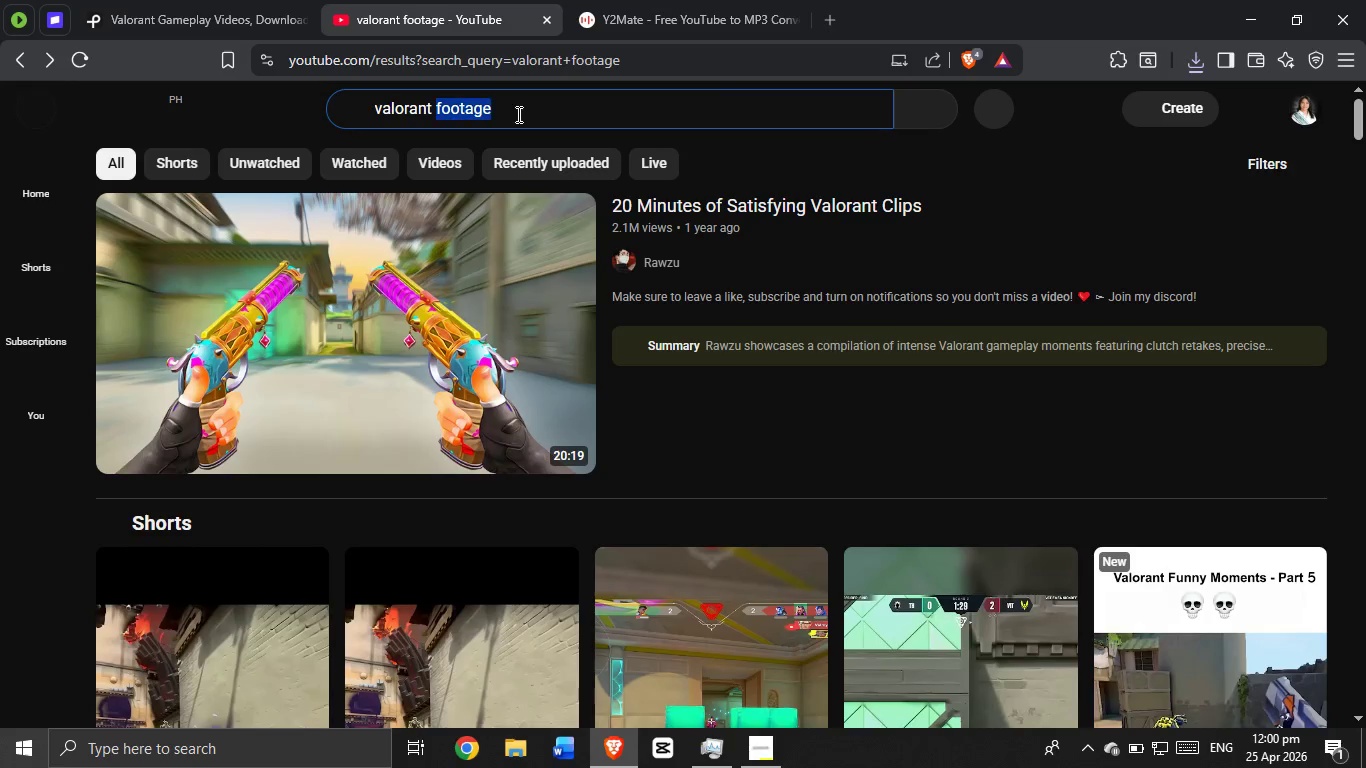 
triple_click([517, 114])
 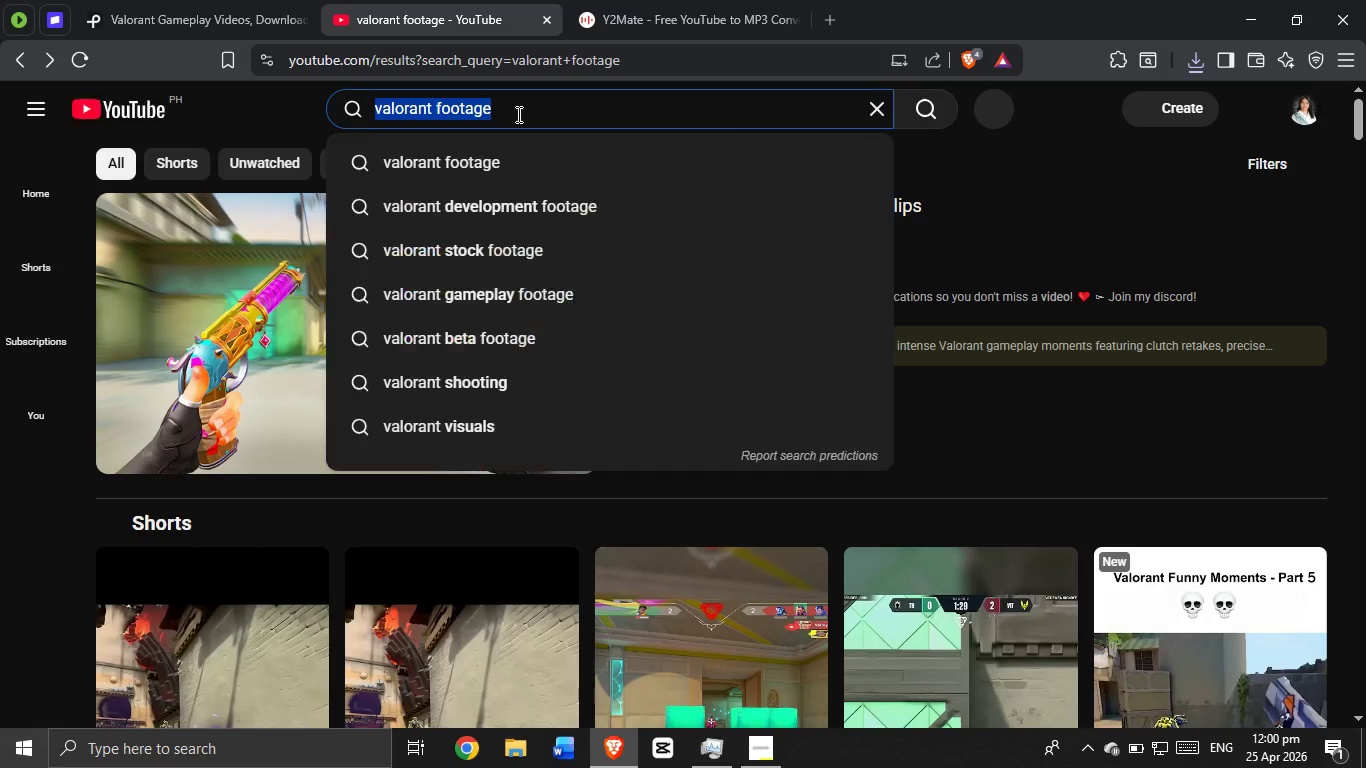 
triple_click([517, 114])
 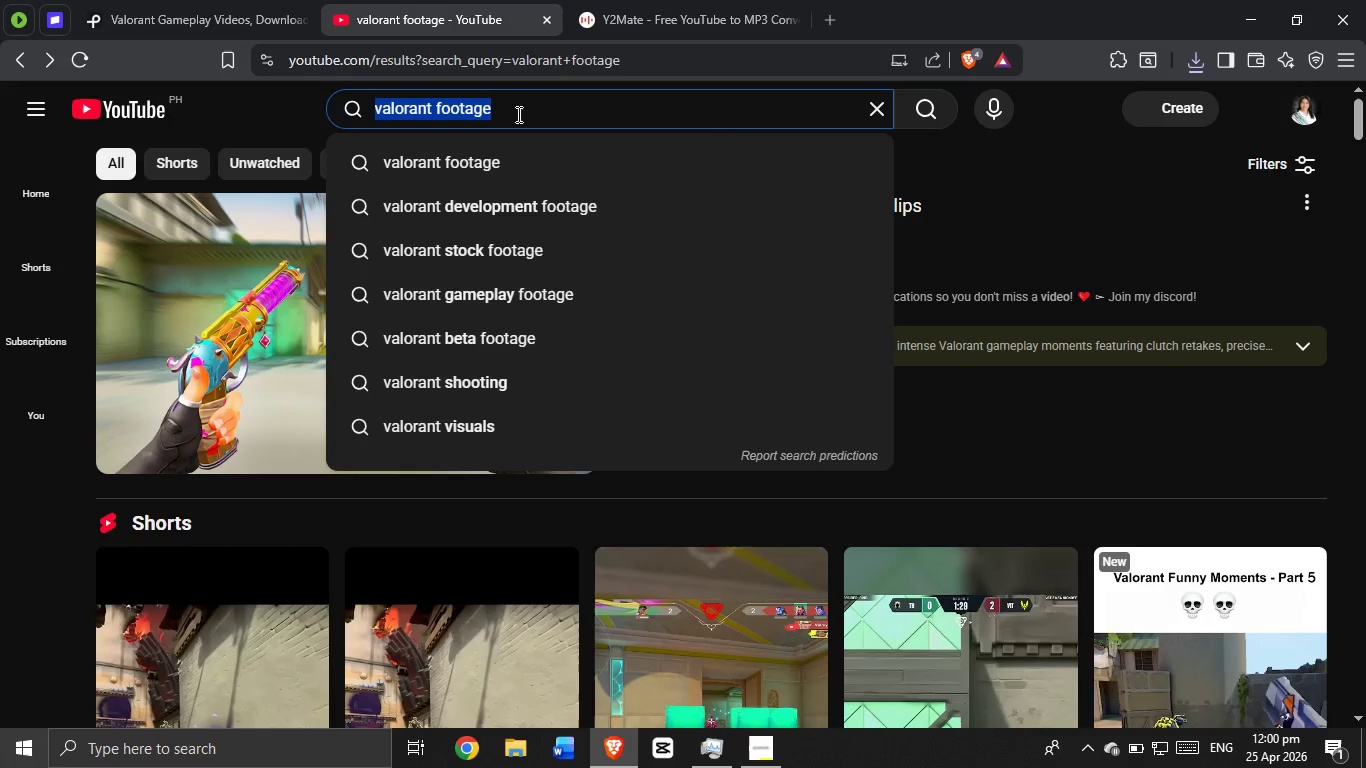 
triple_click([517, 114])
 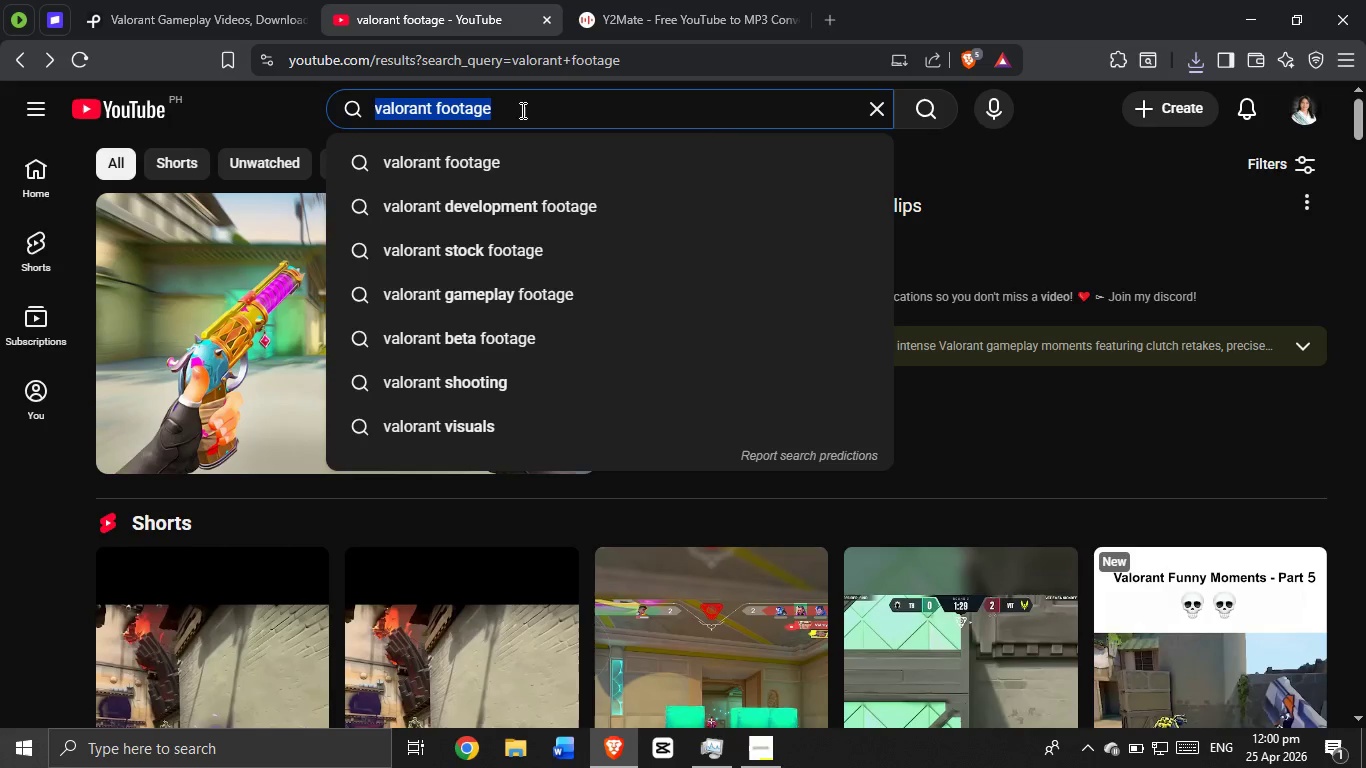 
triple_click([521, 110])
 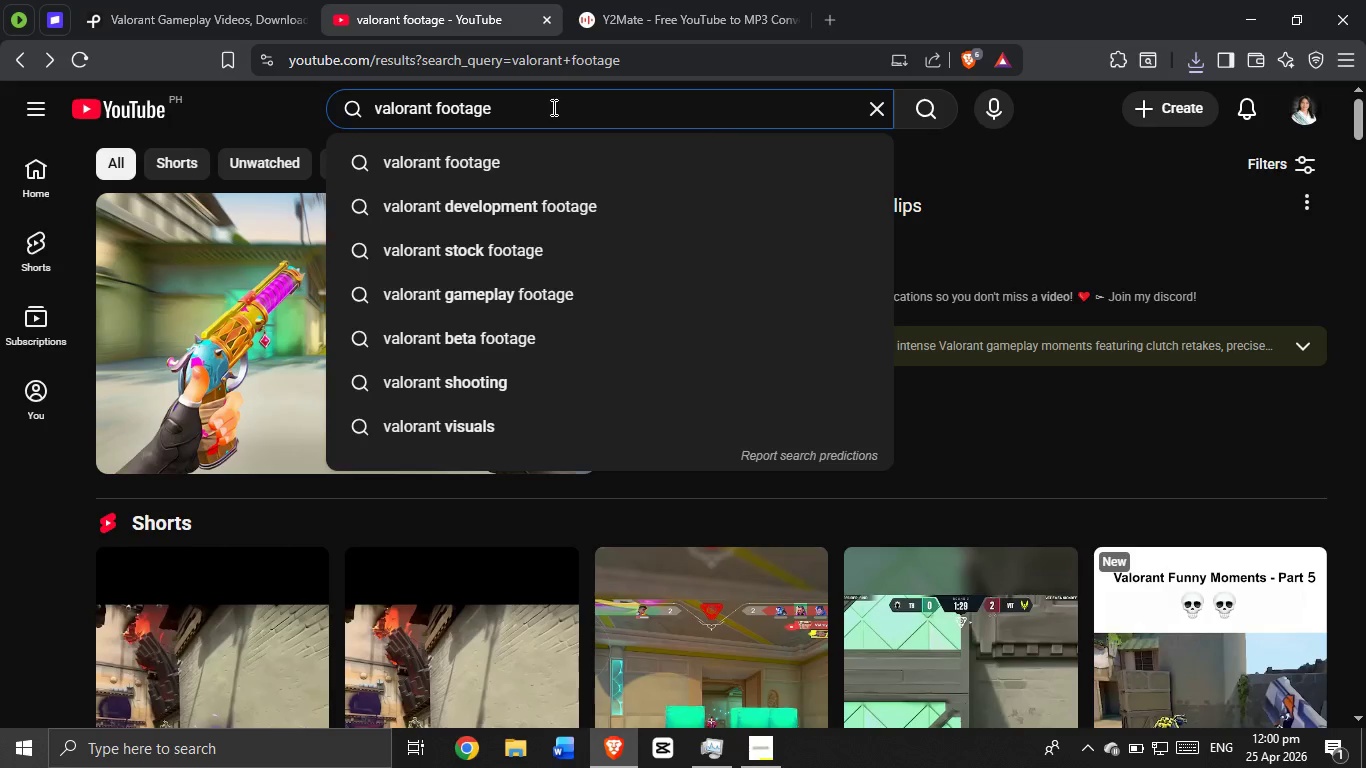 
hold_key(key=Backspace, duration=0.64)
 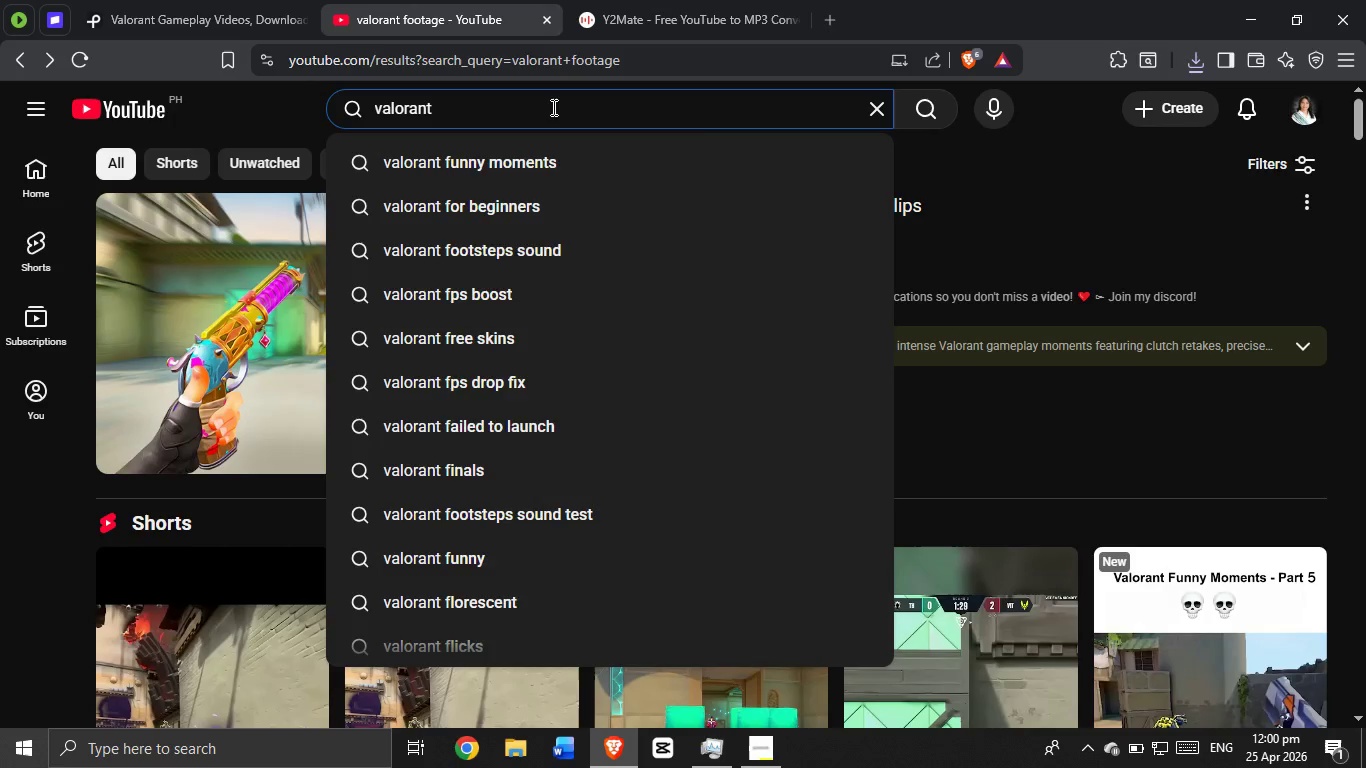 
key(Backspace)
type(gameplay)
 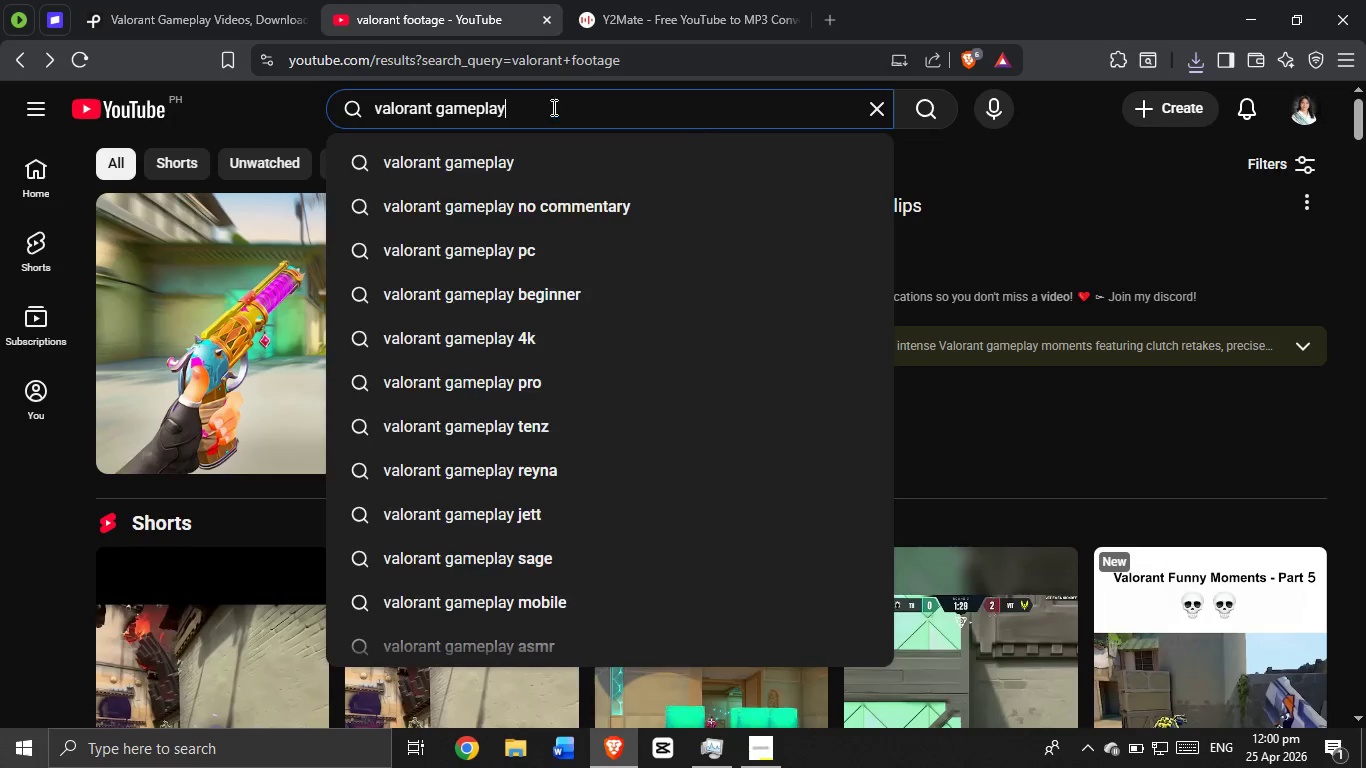 
key(Enter)
 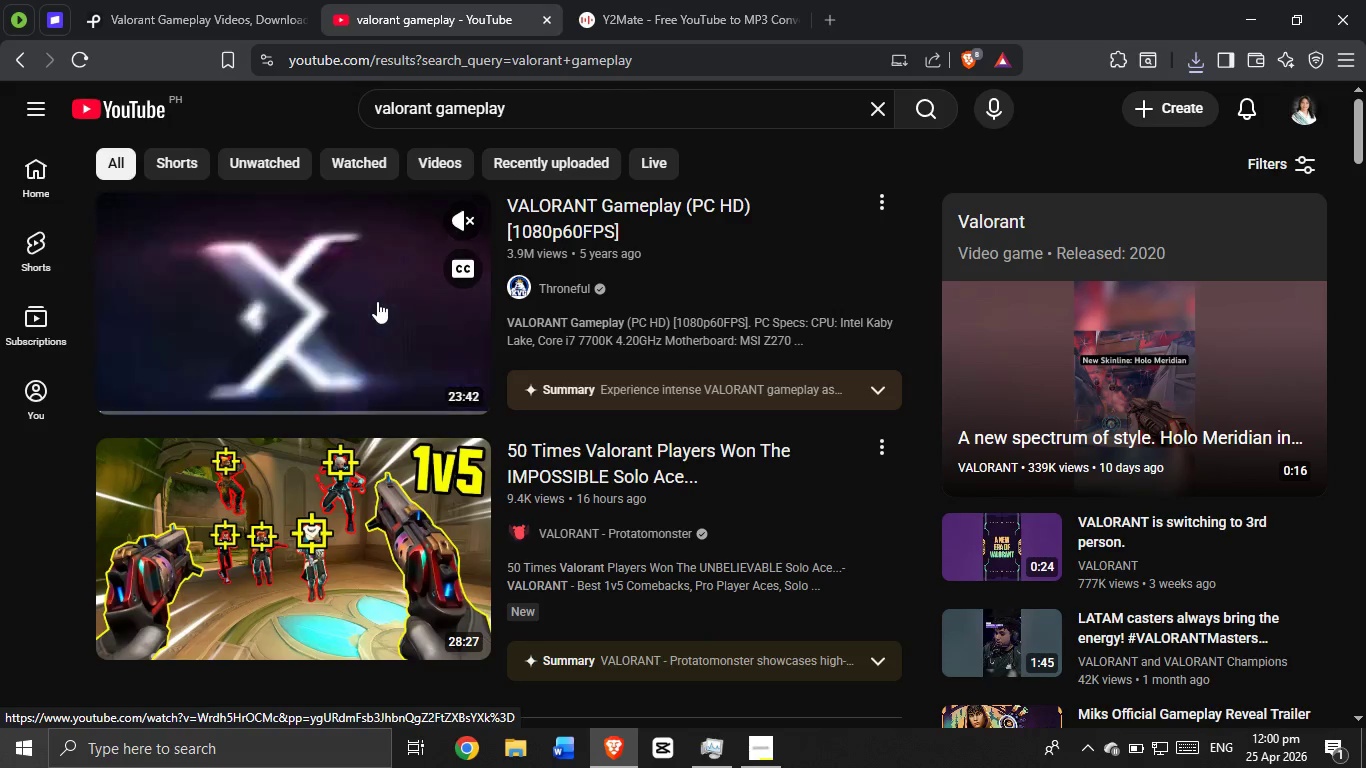 
wait(11.81)
 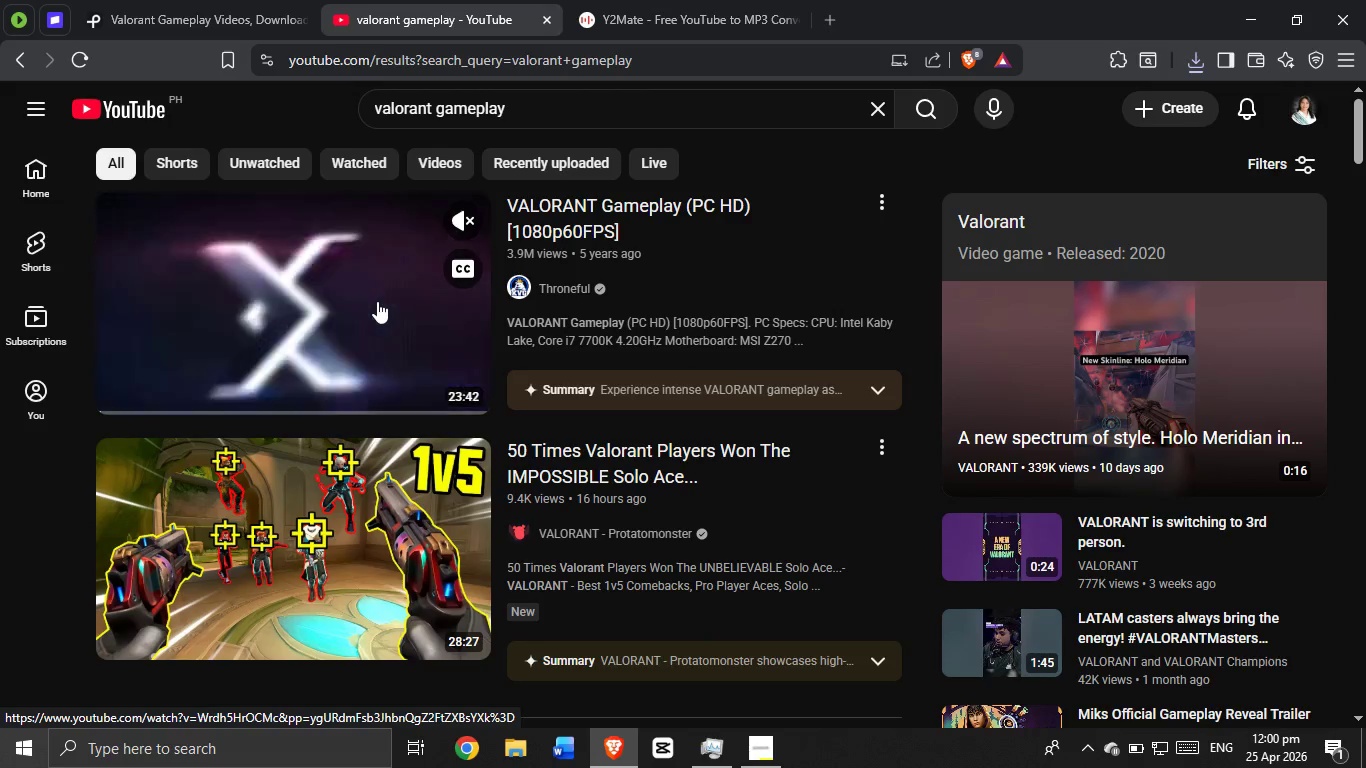 
left_click([354, 309])
 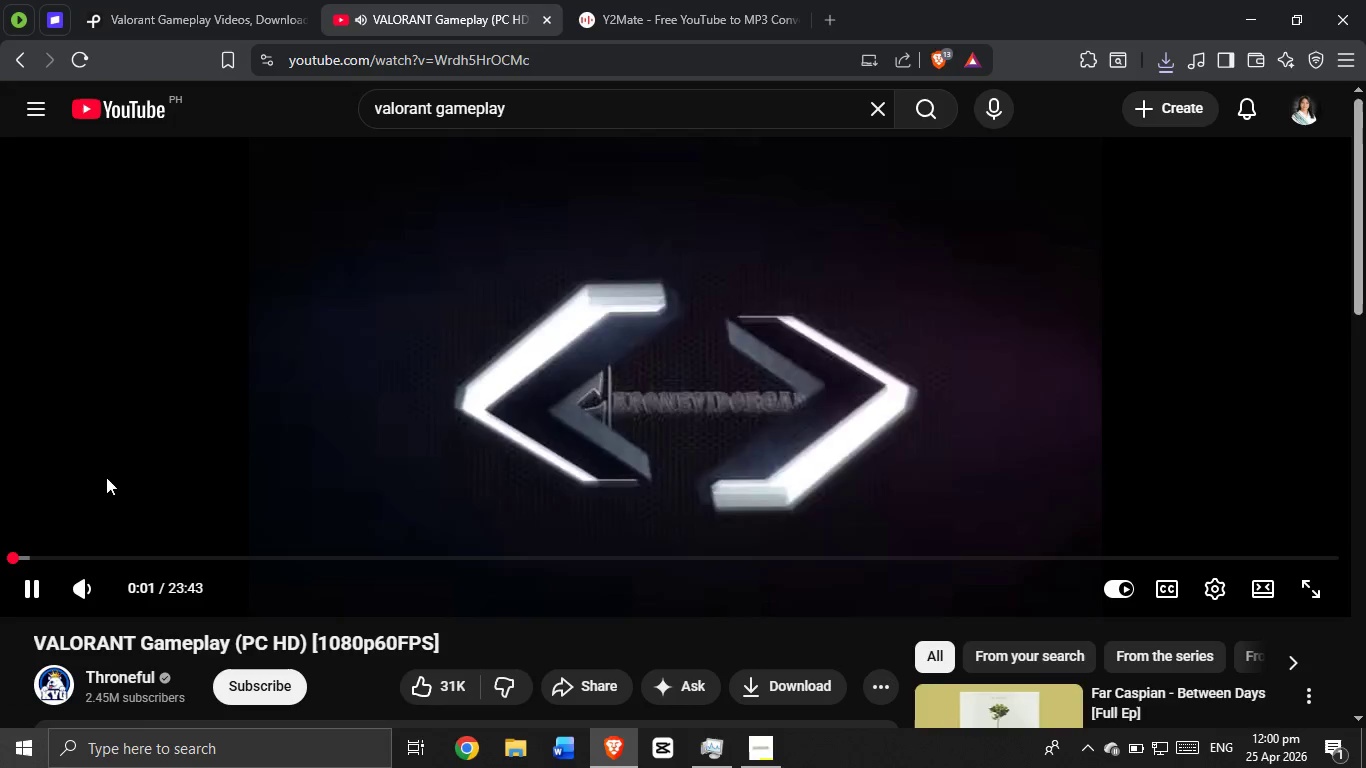 
scroll: coordinate [239, 560], scroll_direction: down, amount: 3.0
 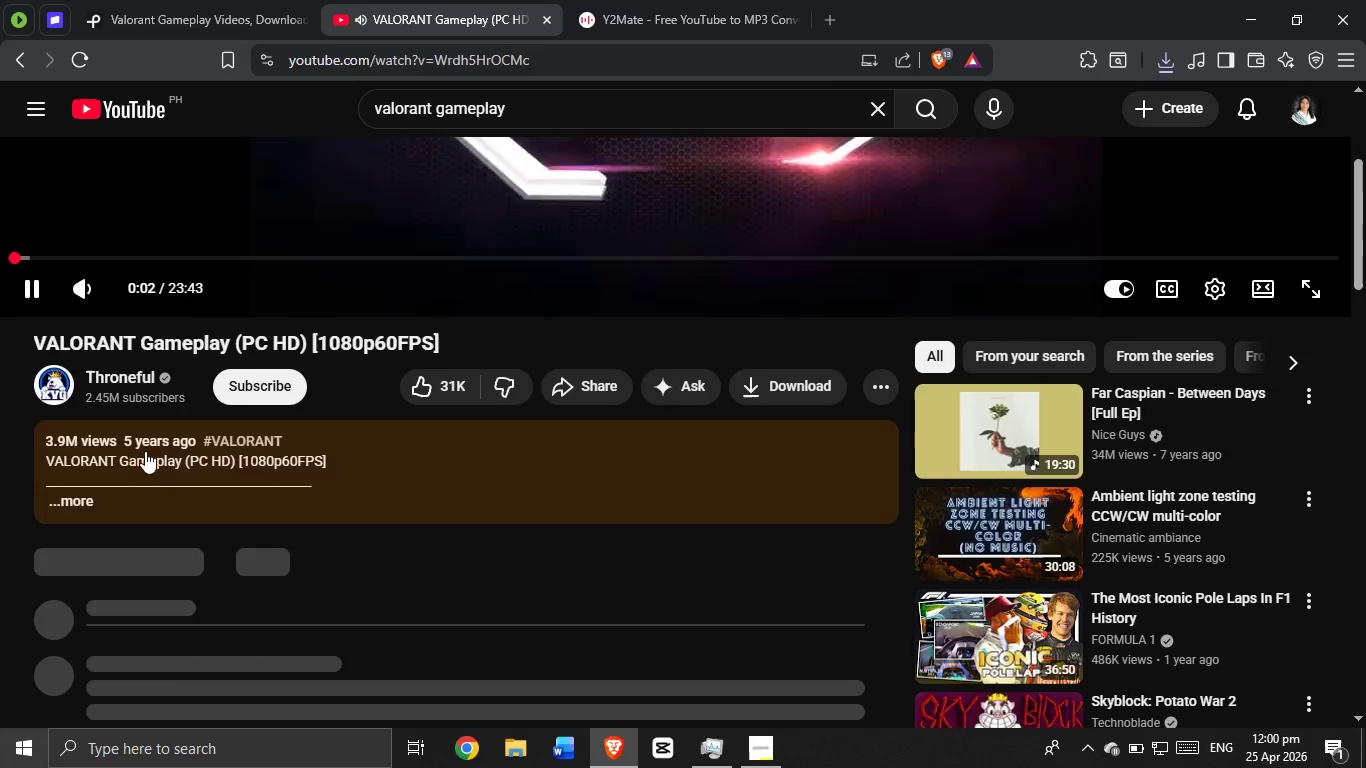 
scroll: coordinate [130, 441], scroll_direction: up, amount: 2.0
 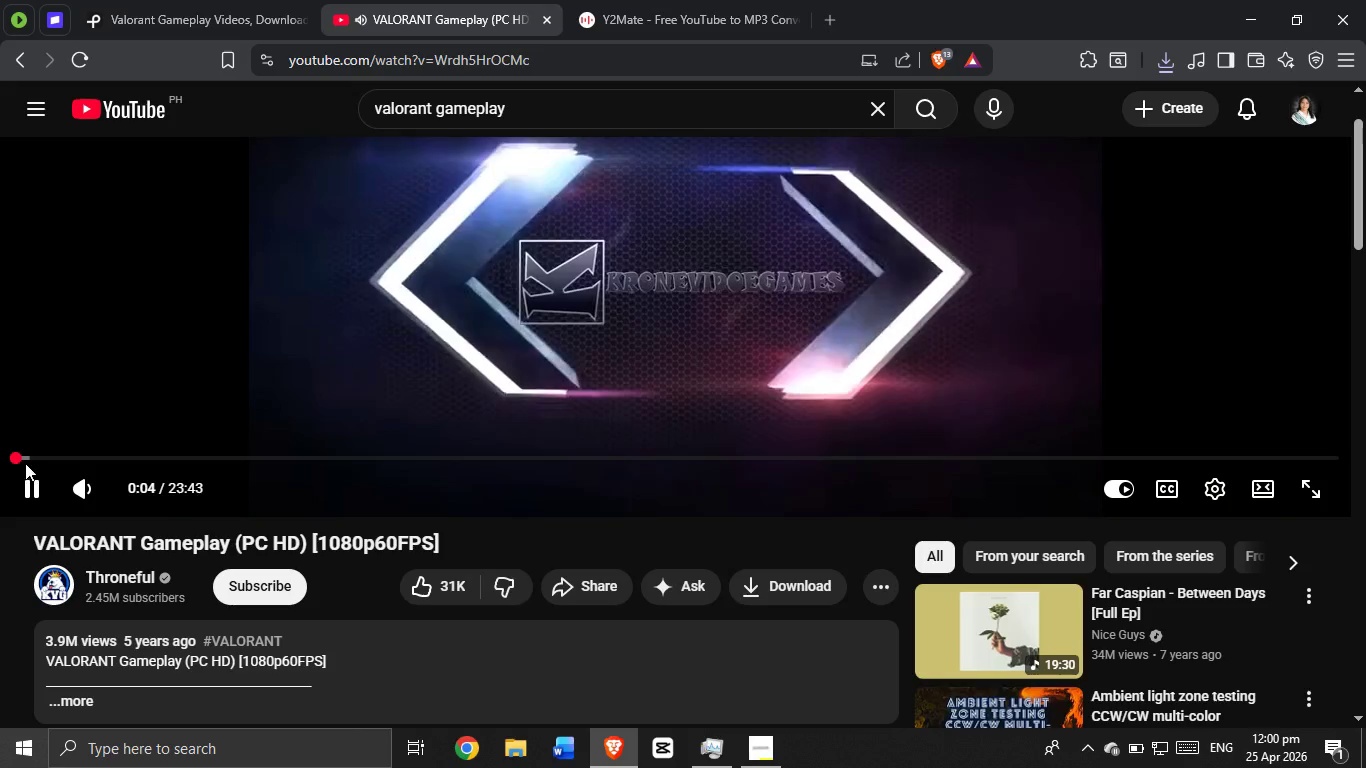 
left_click([25, 457])
 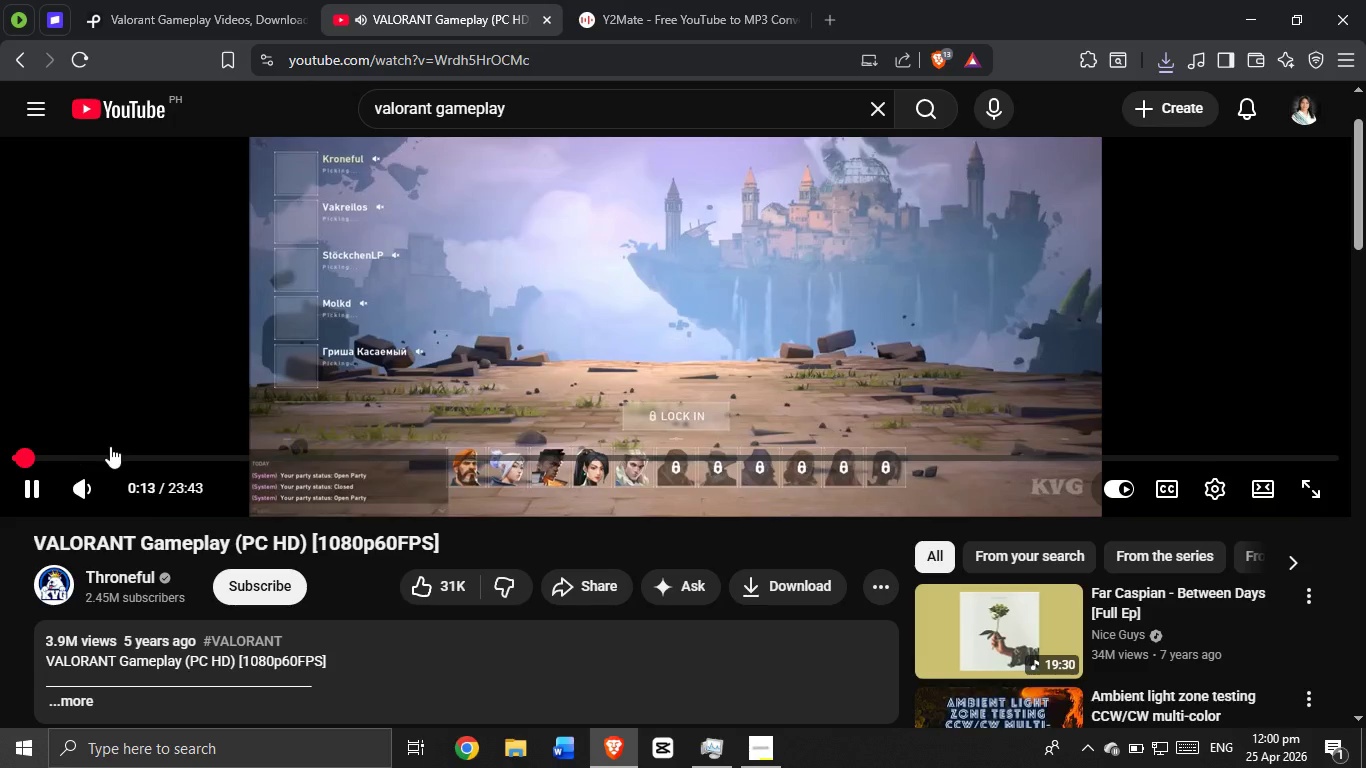 
scroll: coordinate [118, 448], scroll_direction: up, amount: 2.0
 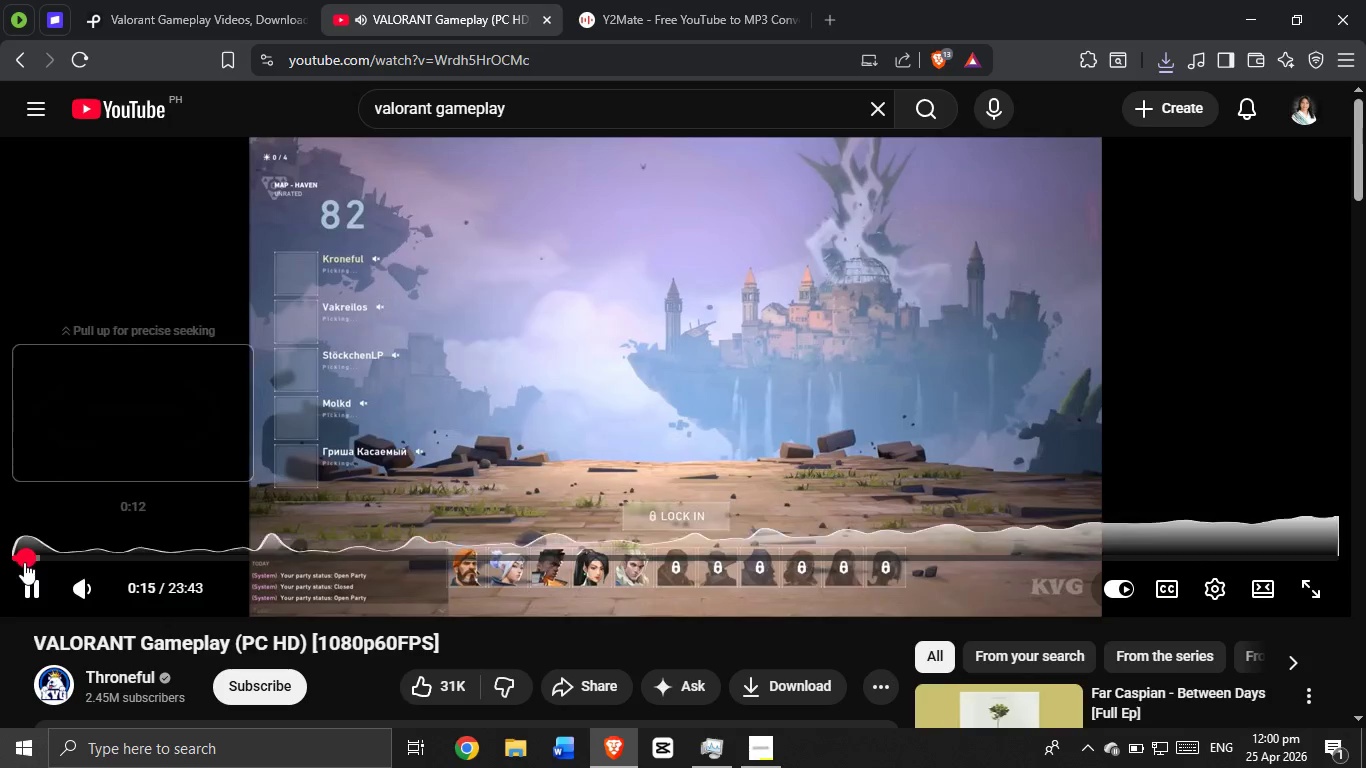 
left_click_drag(start_coordinate=[24, 558], to_coordinate=[50, 566])
 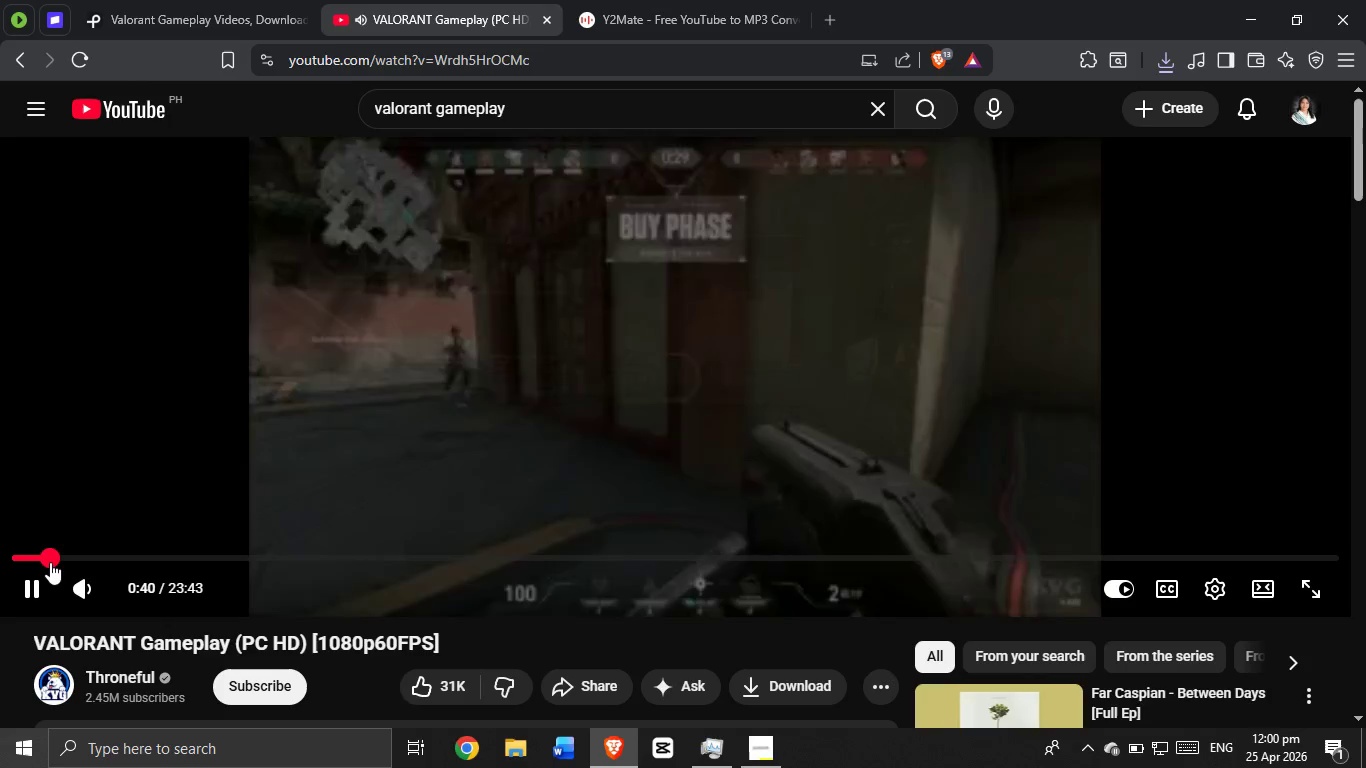 
left_click_drag(start_coordinate=[50, 562], to_coordinate=[89, 553])
 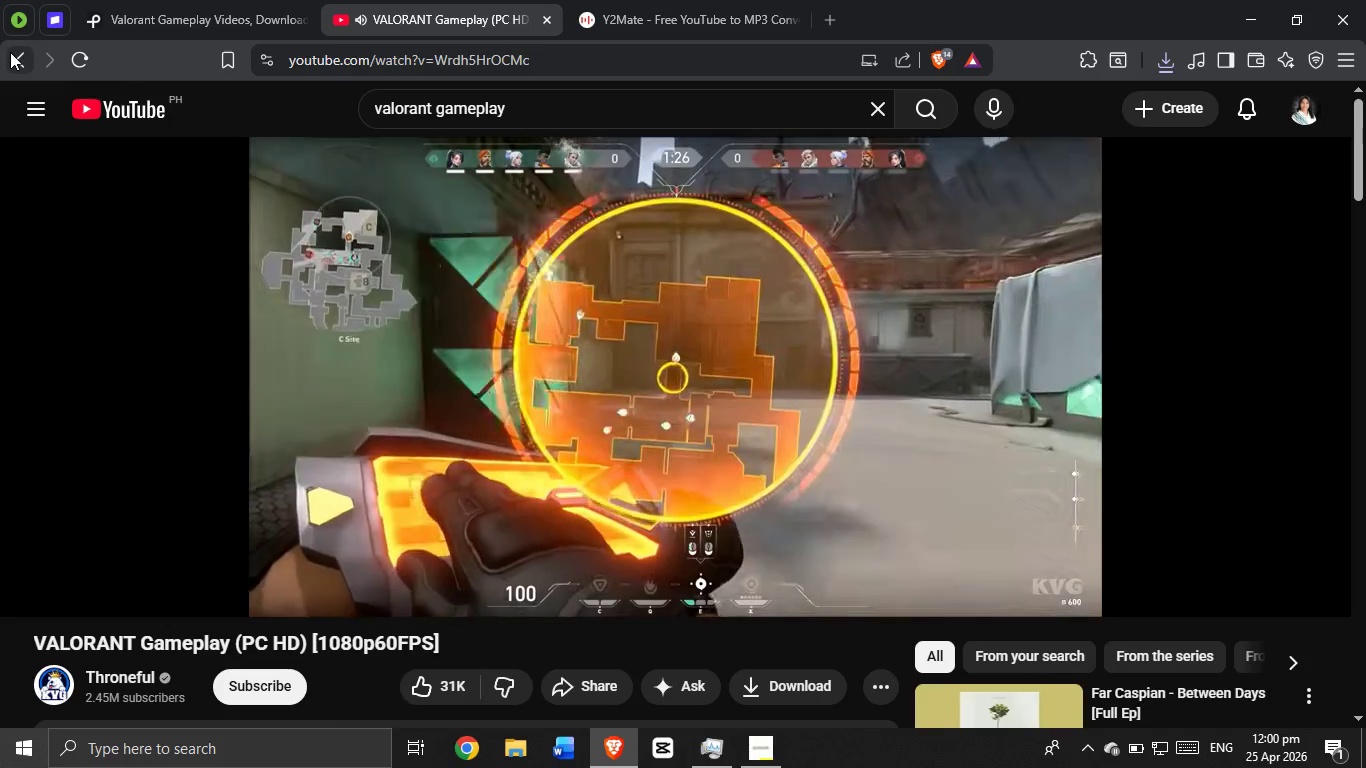 
left_click([10, 52])
 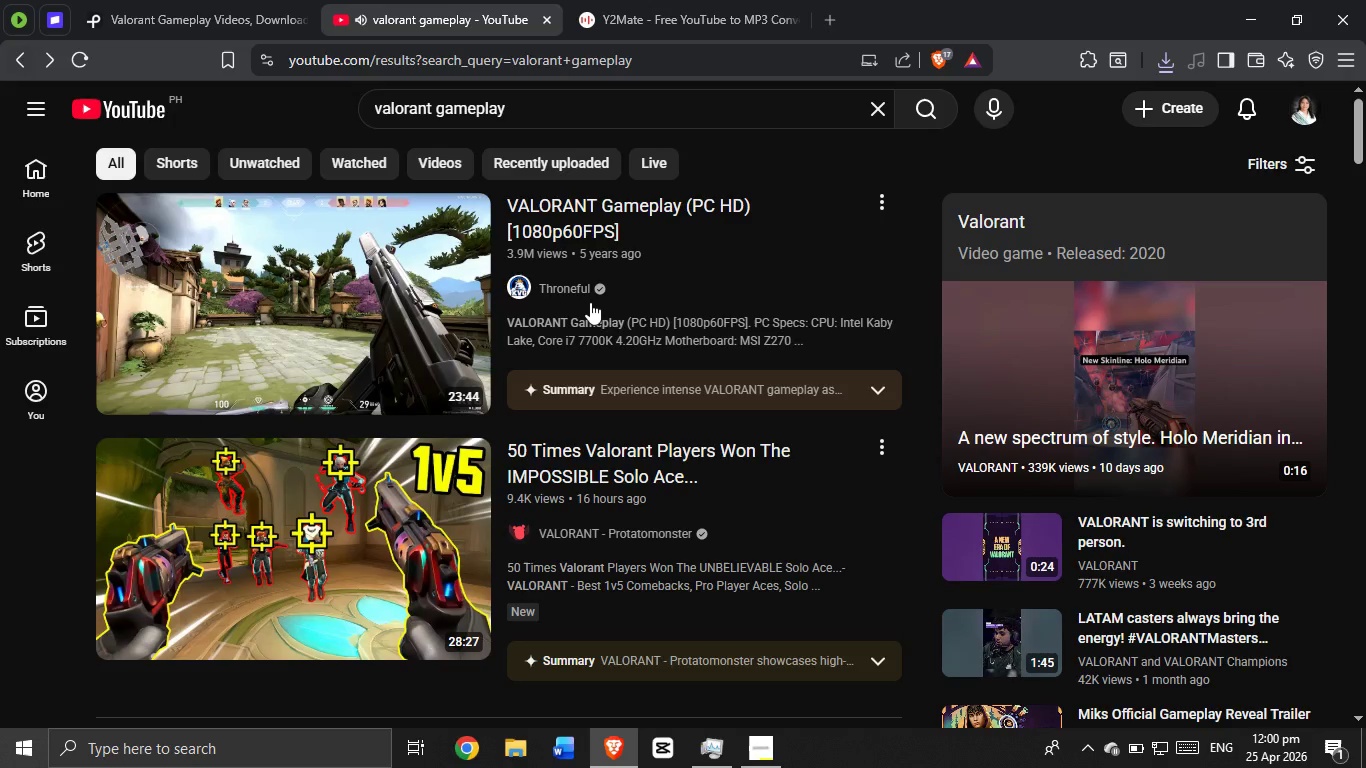 
scroll: coordinate [388, 306], scroll_direction: down, amount: 13.0
 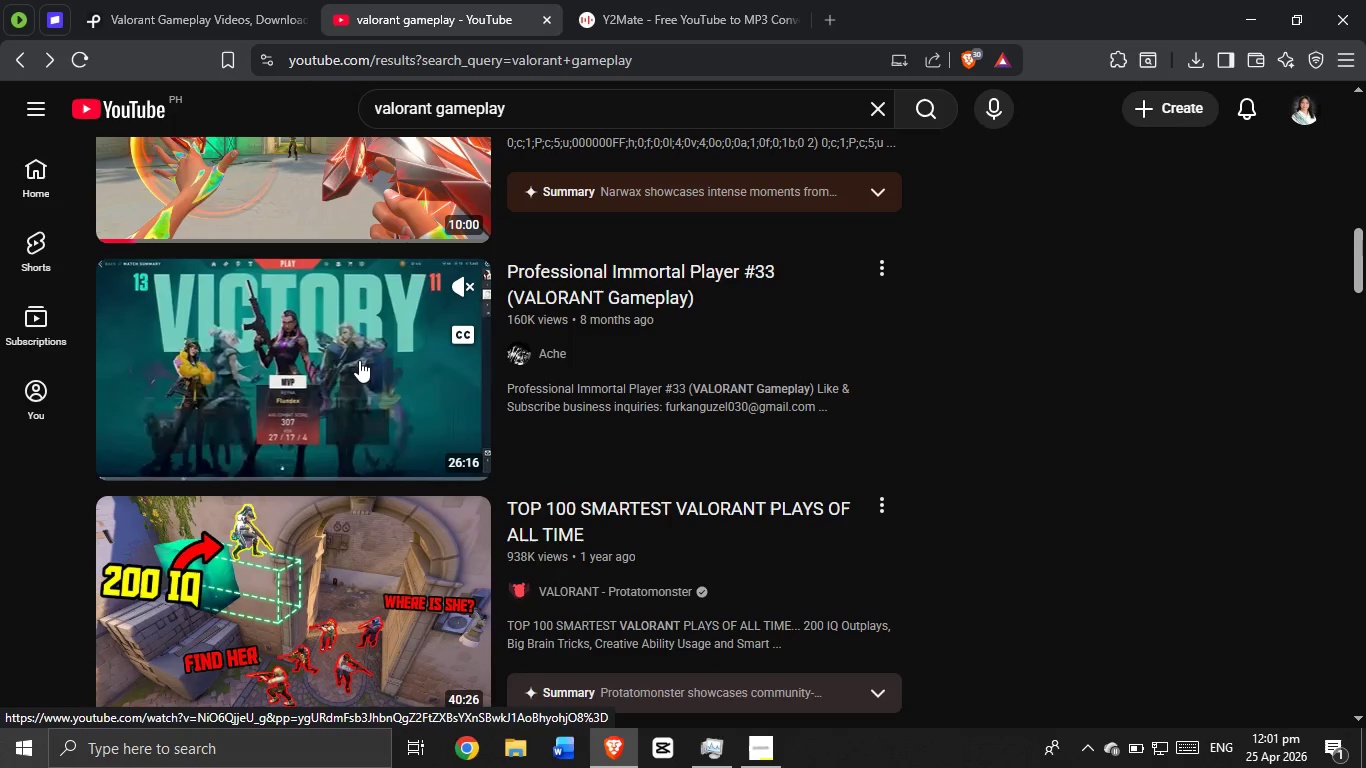 
scroll: coordinate [359, 361], scroll_direction: down, amount: 3.0
 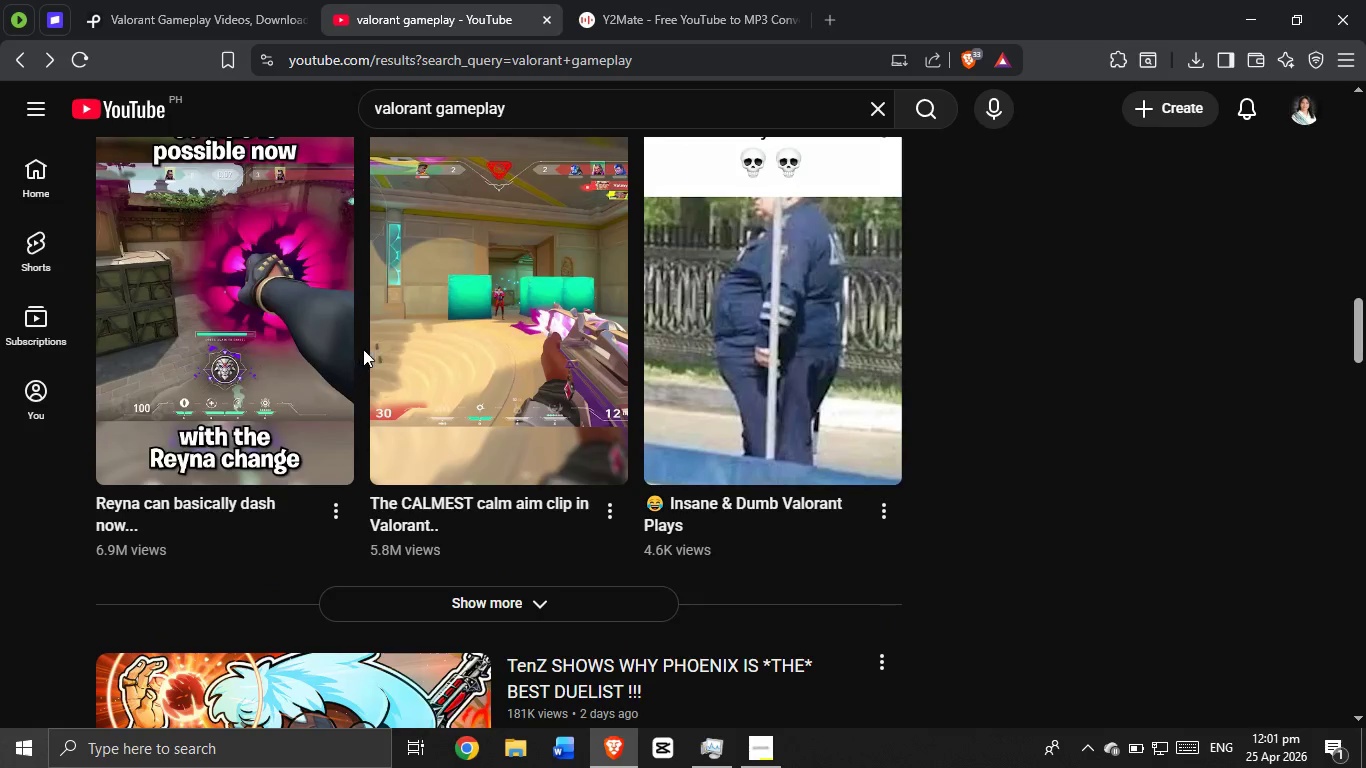 
left_click([438, 285])
 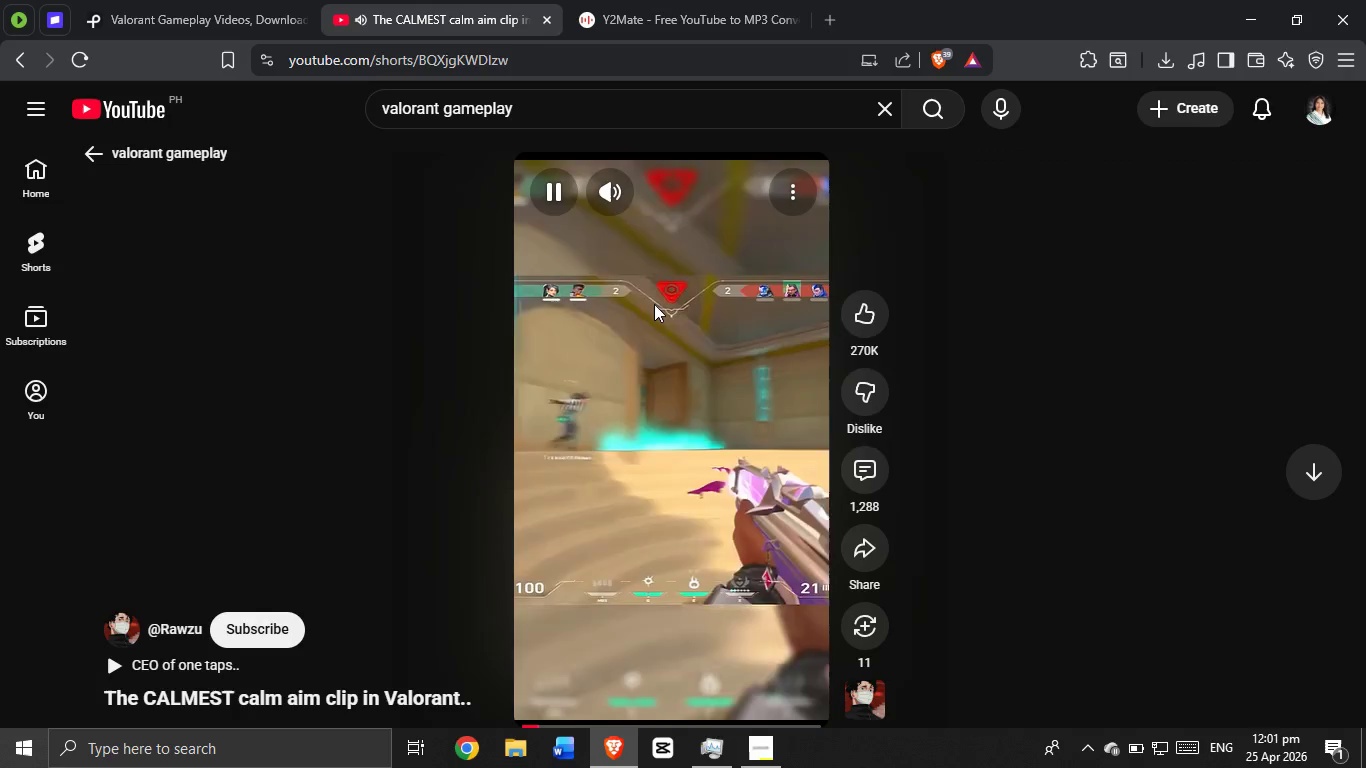 
scroll: coordinate [654, 304], scroll_direction: down, amount: 3.0
 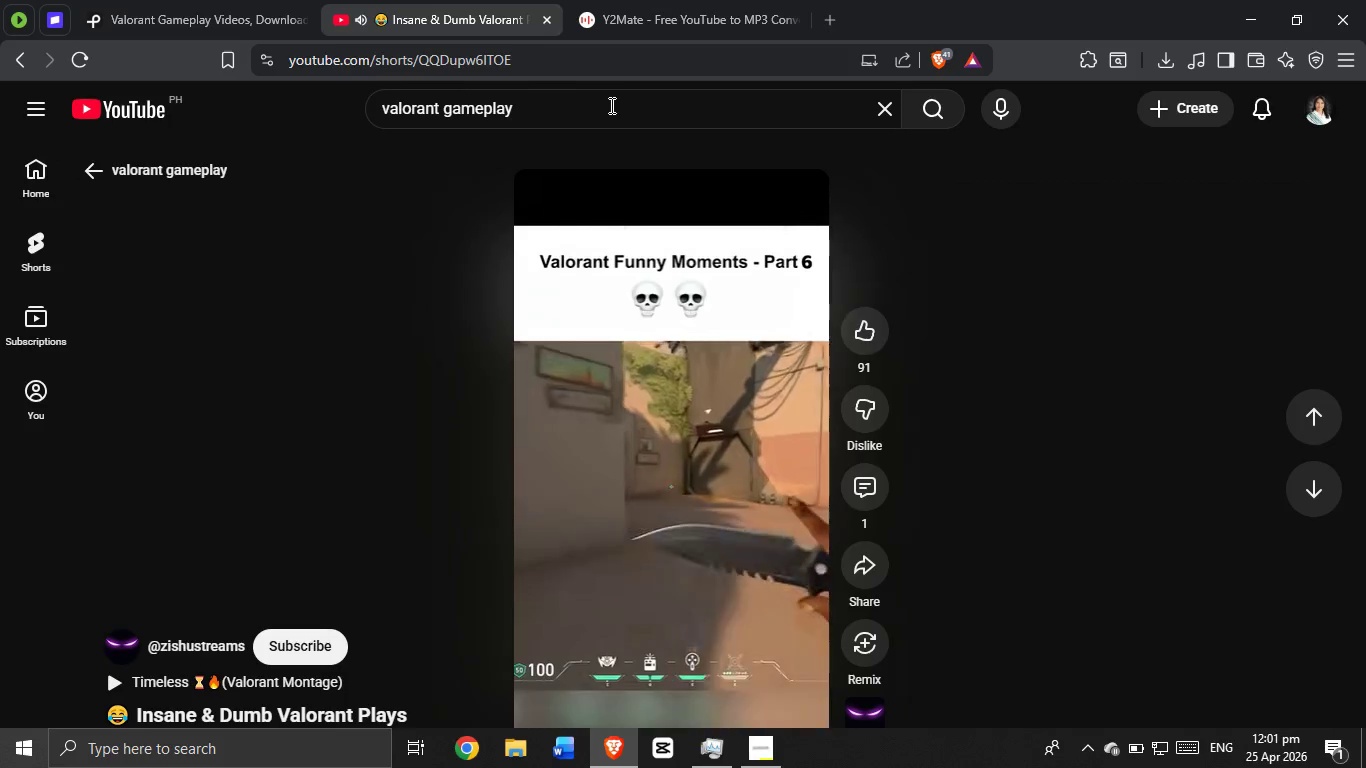 
left_click([610, 105])
 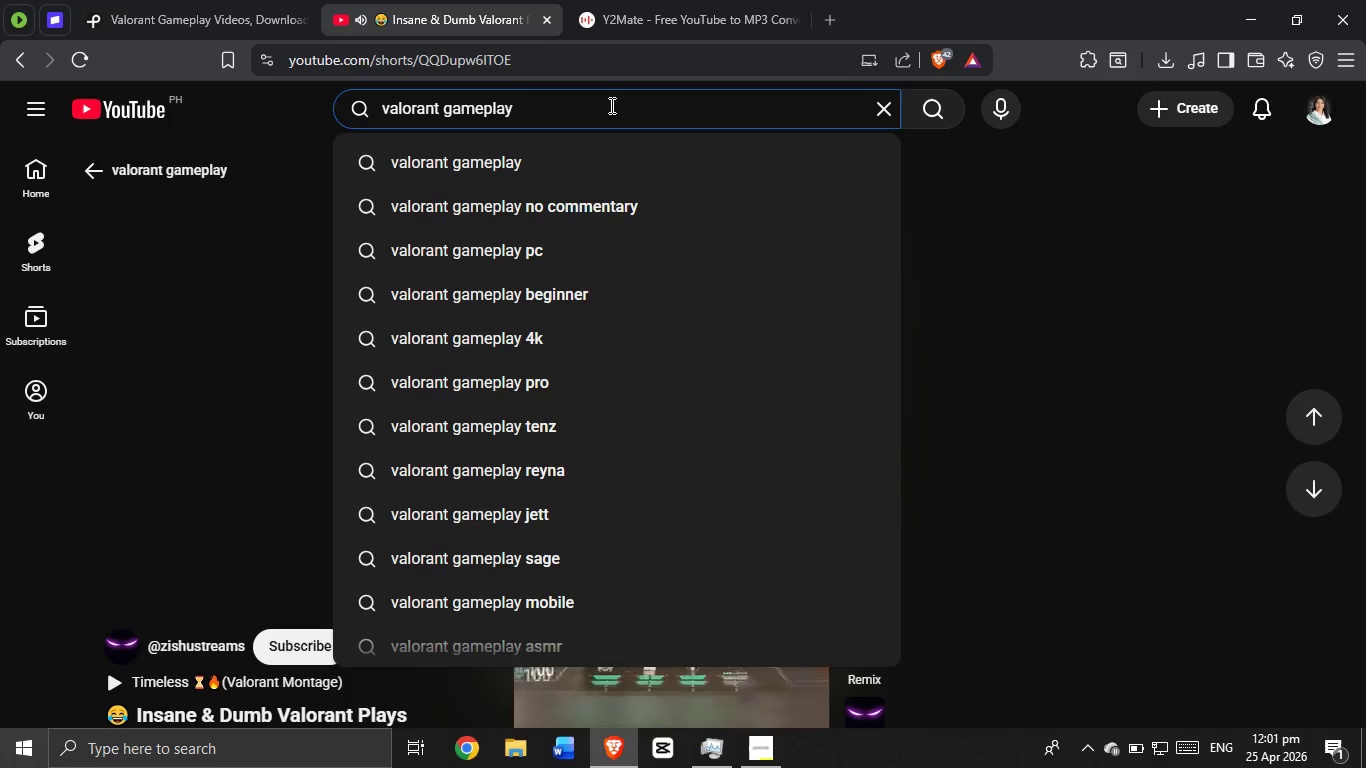 
type( tricks)
 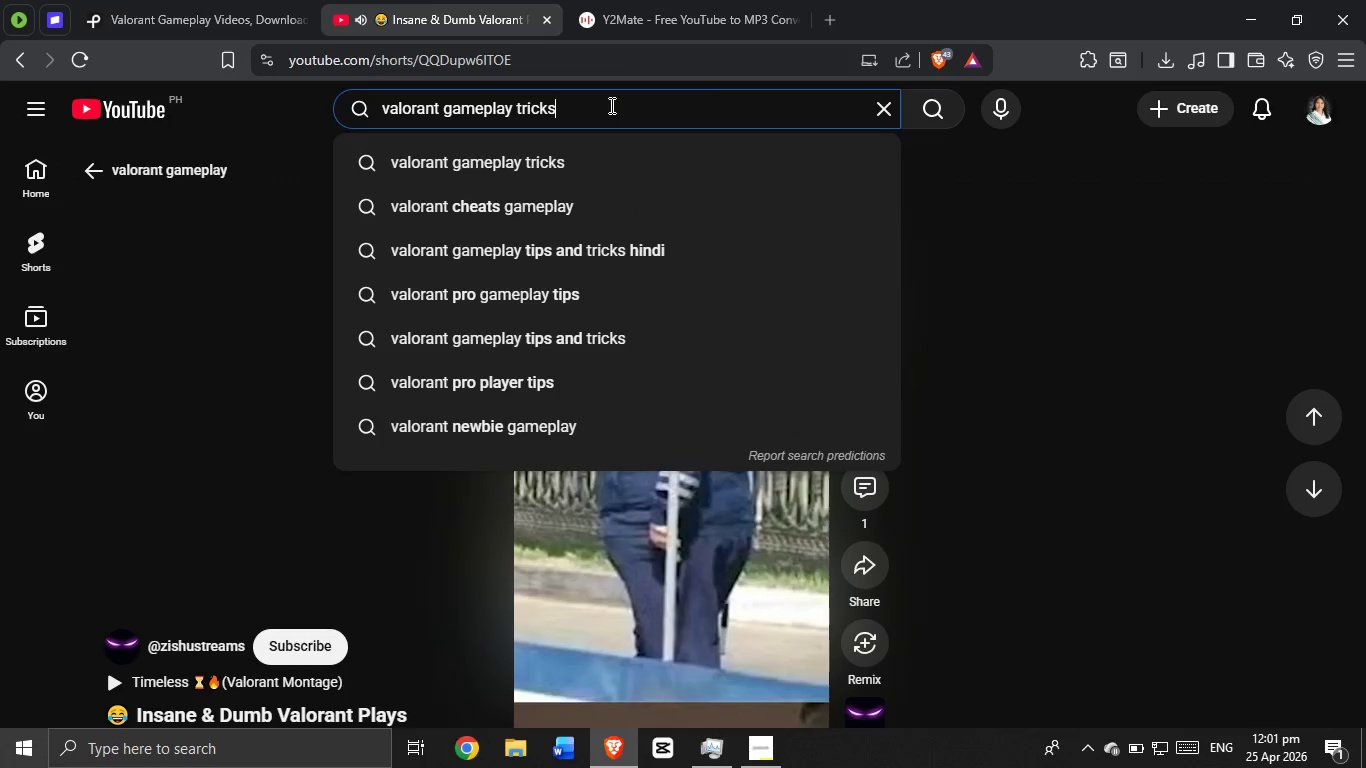 
key(Enter)
 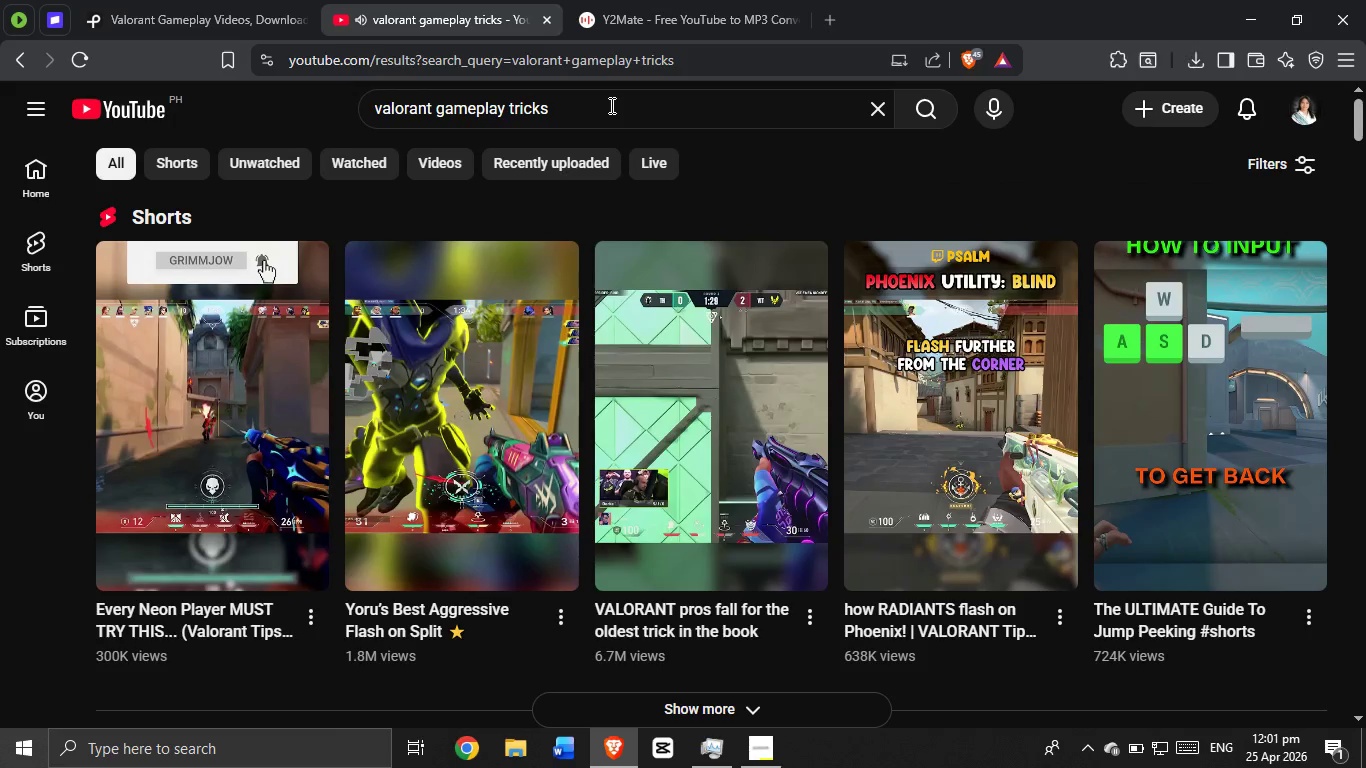 
left_click([212, 389])
 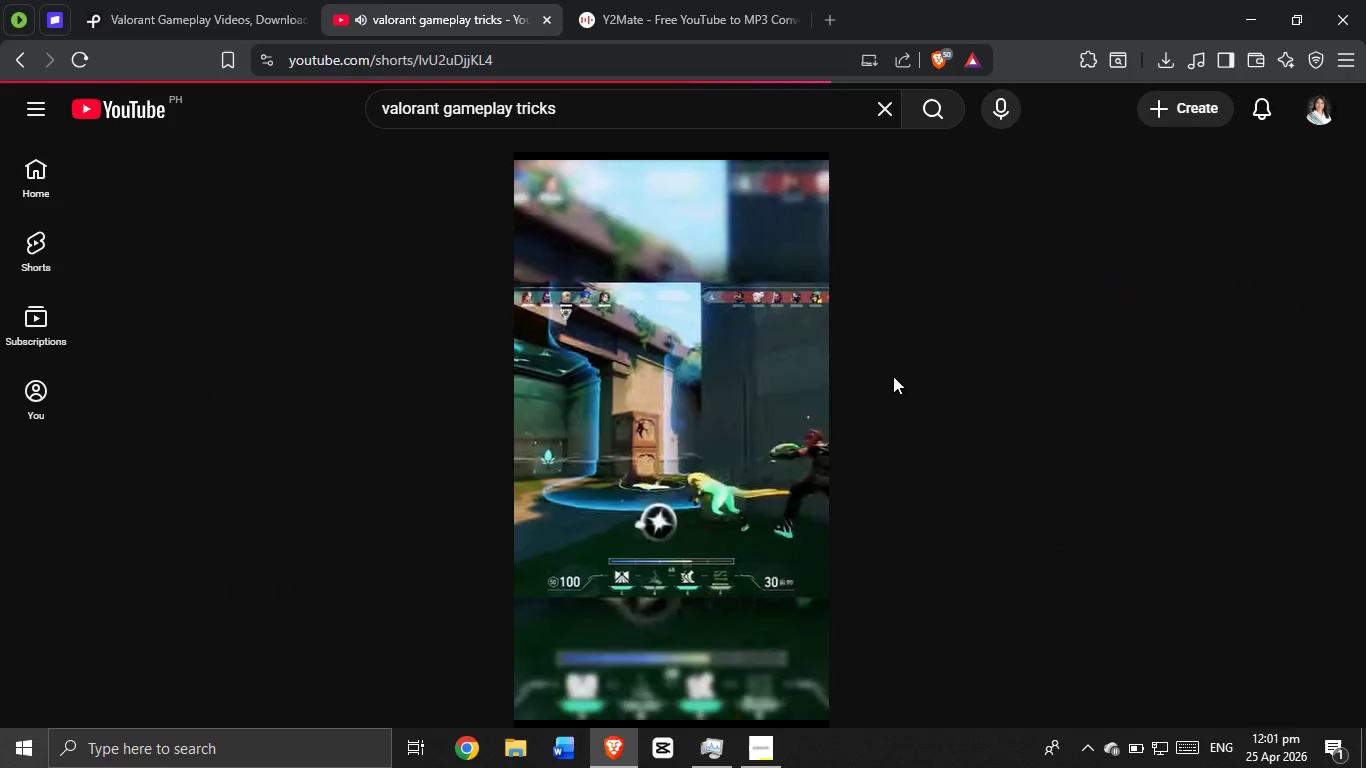 
scroll: coordinate [880, 385], scroll_direction: down, amount: 2.0
 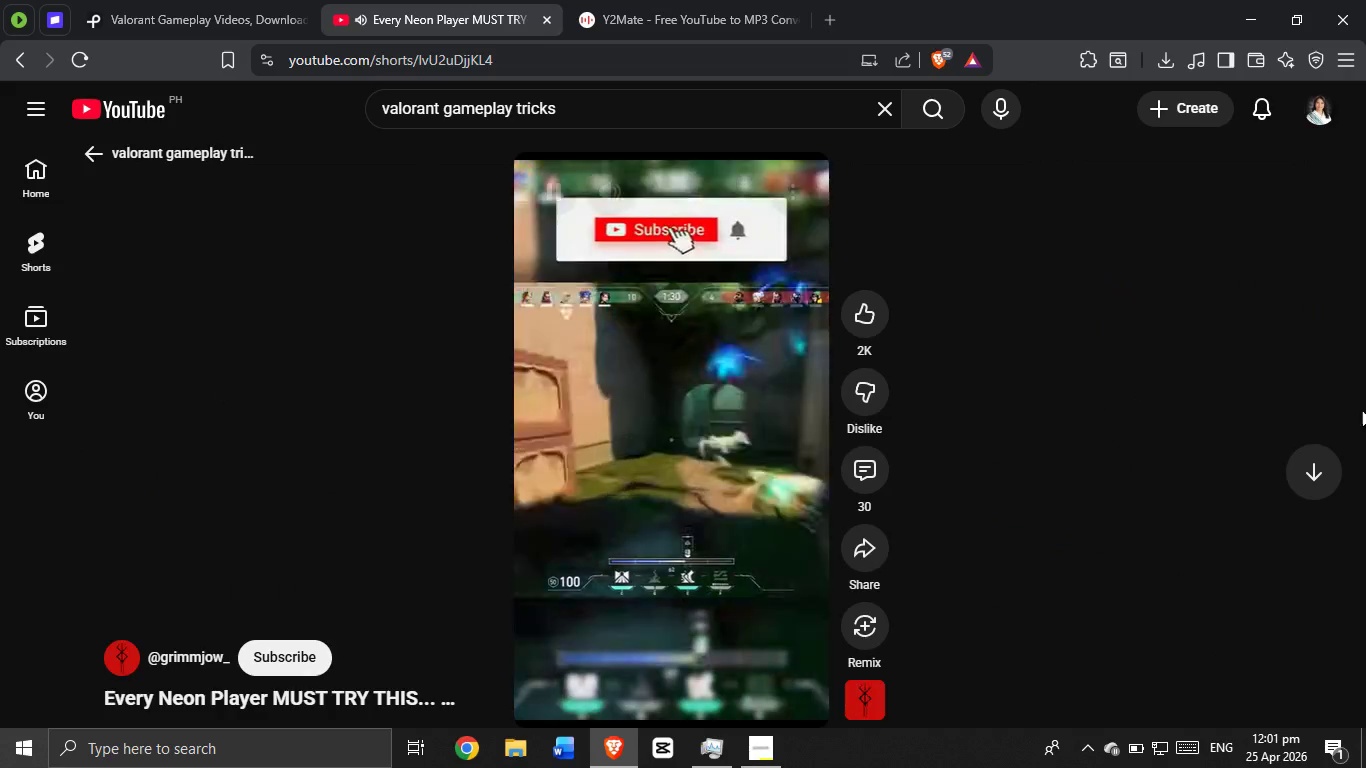 
mouse_move([1310, 482])
 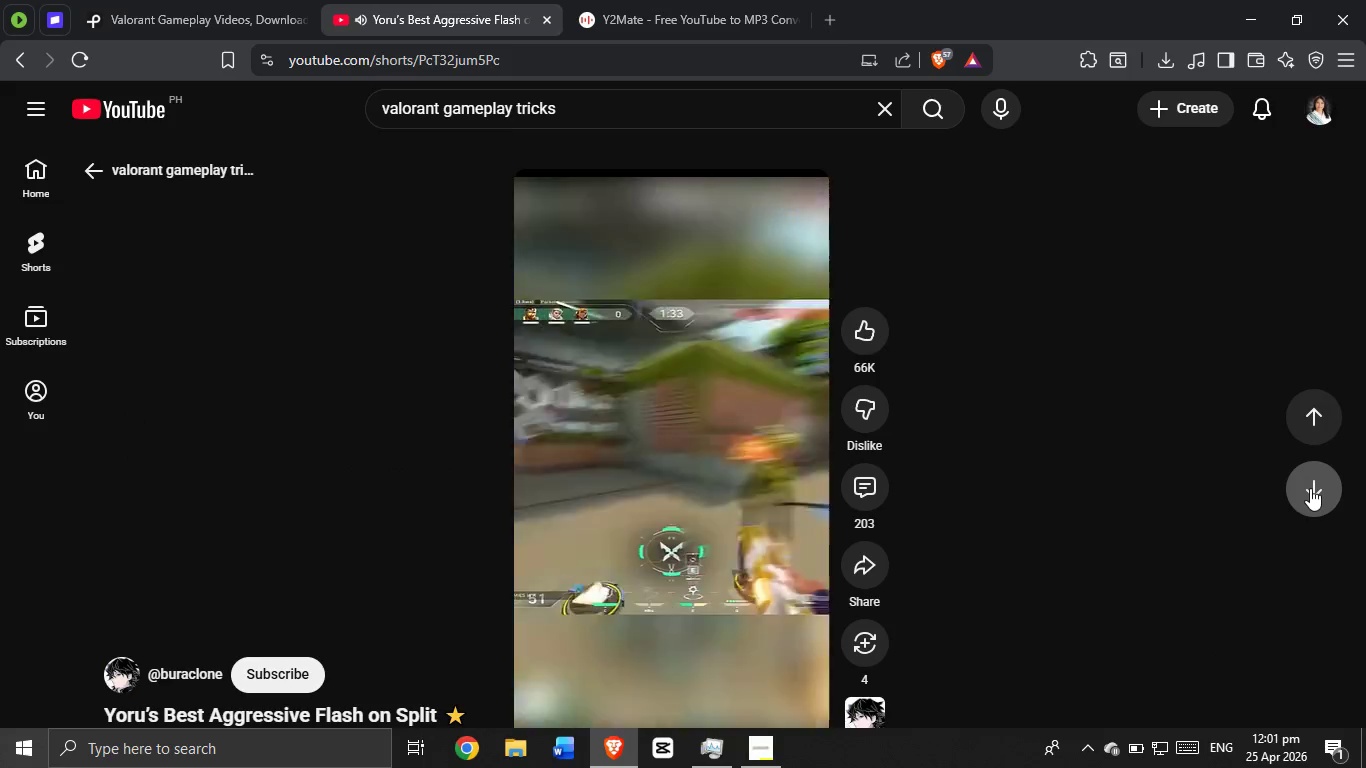 
left_click([1310, 488])
 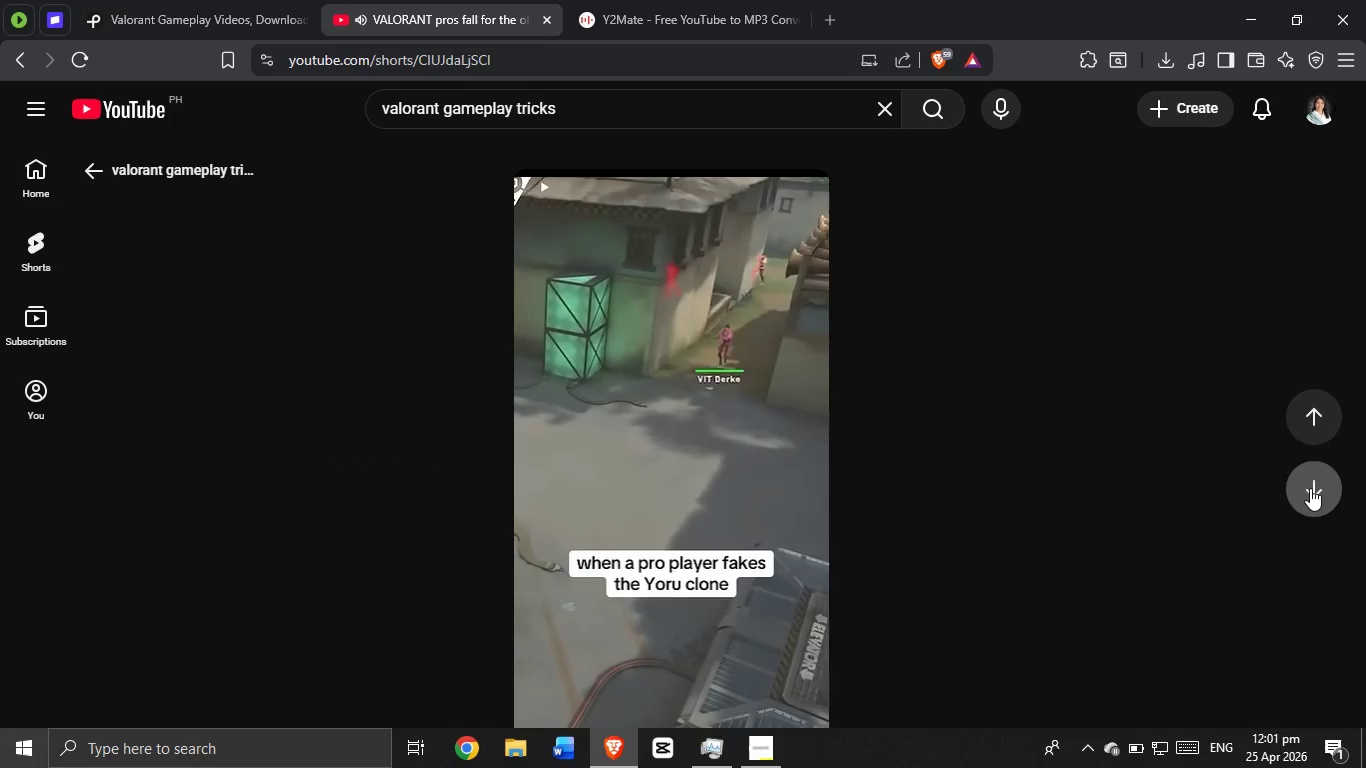 
left_click([1310, 488])
 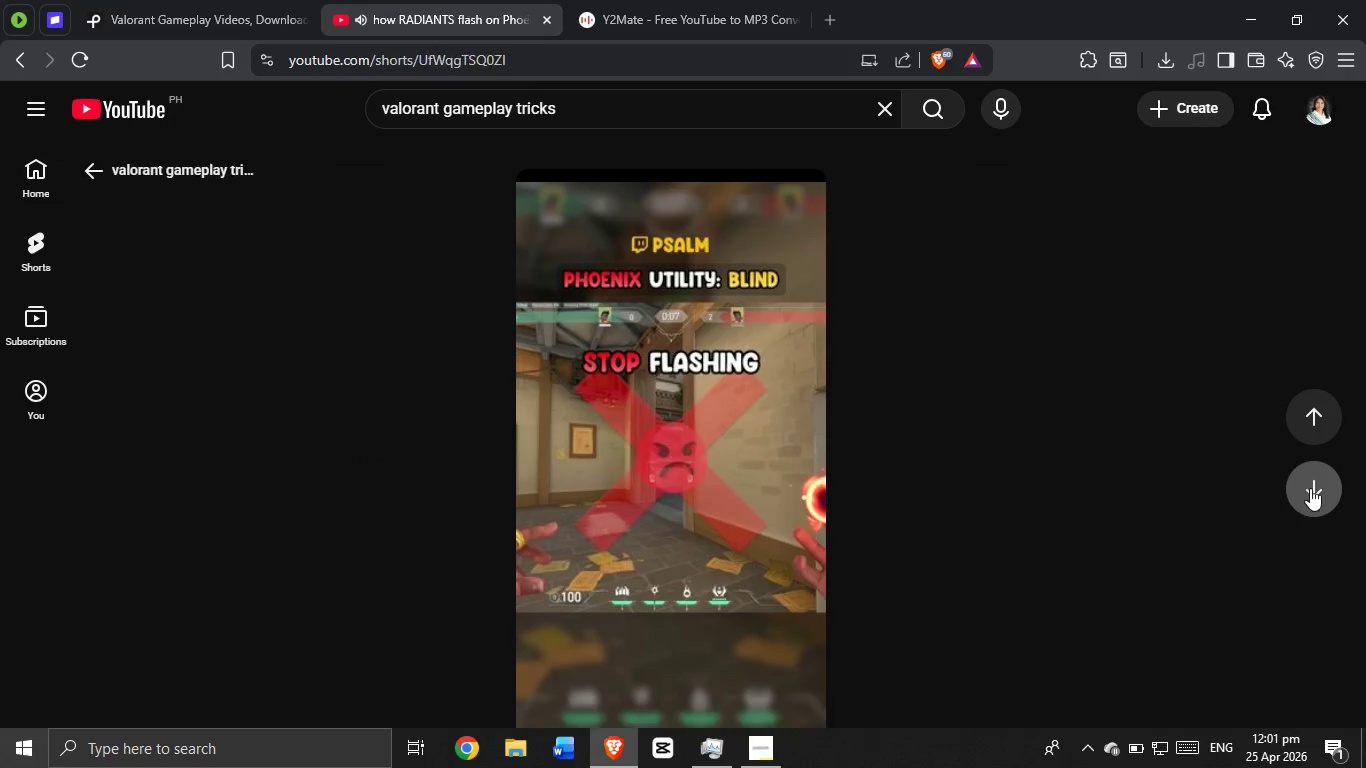 
left_click([1310, 488])
 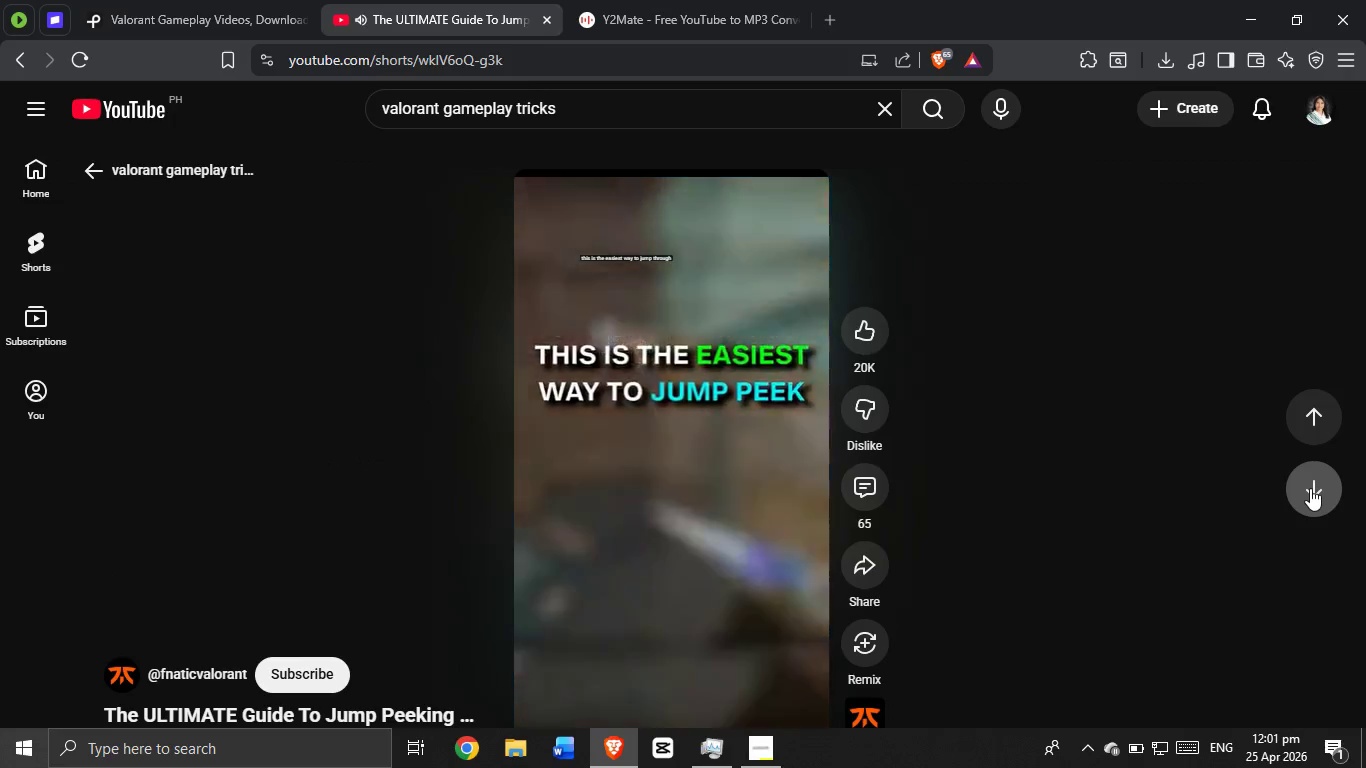 
left_click([1310, 488])
 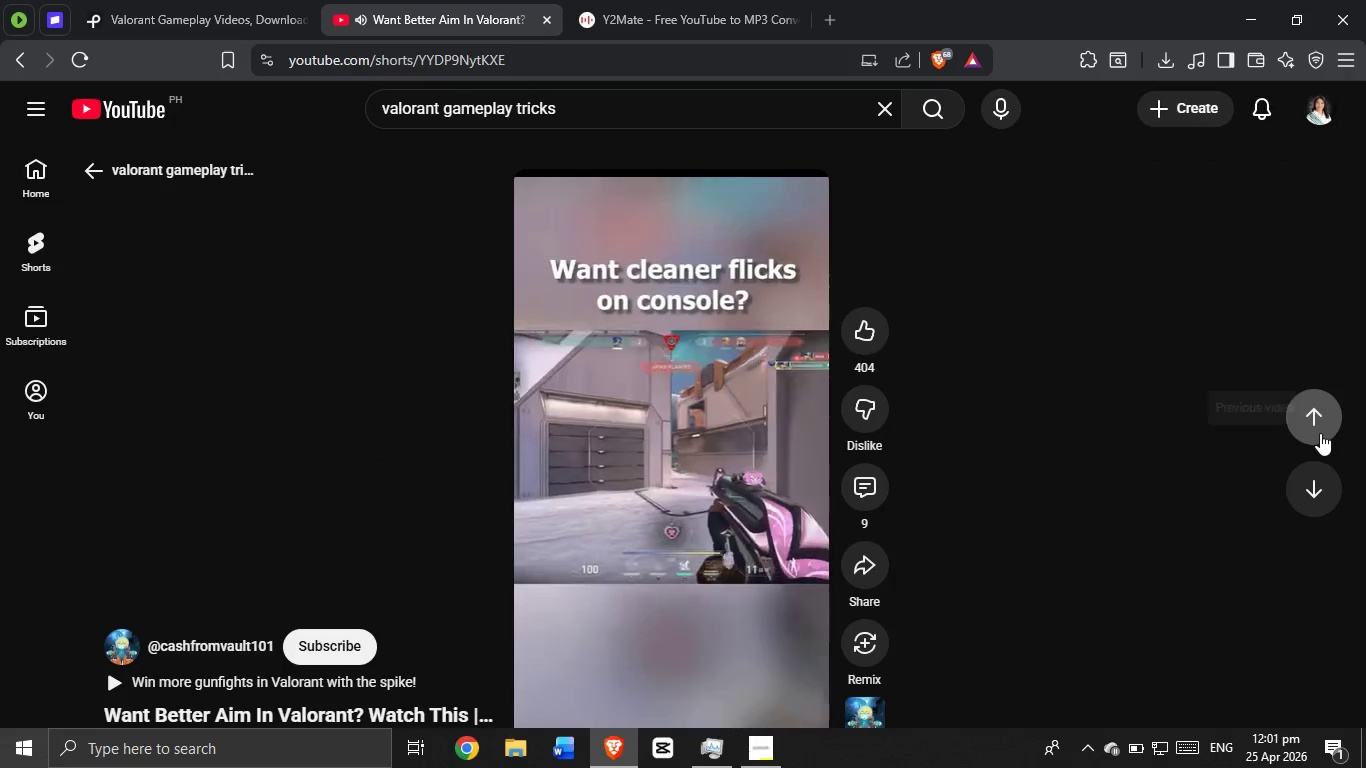 
left_click([1312, 468])
 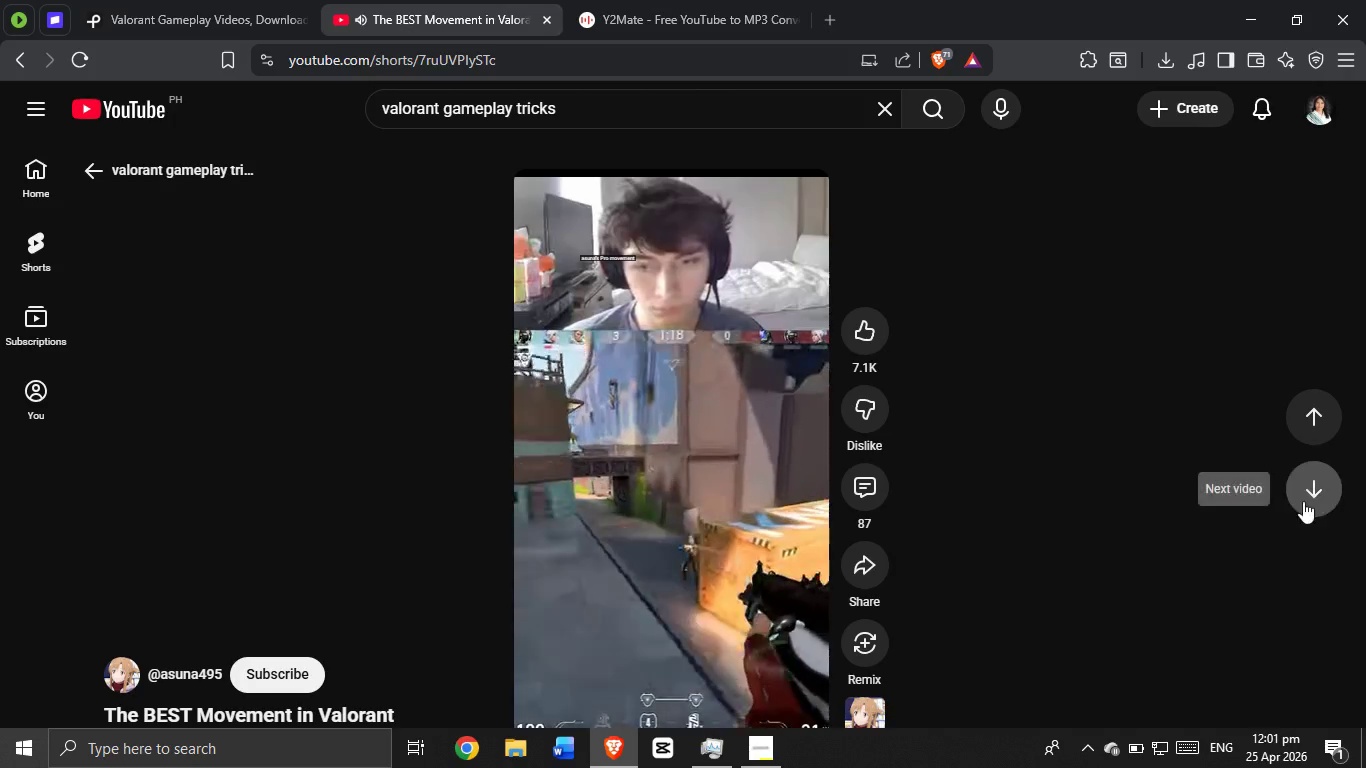 
left_click([1307, 496])
 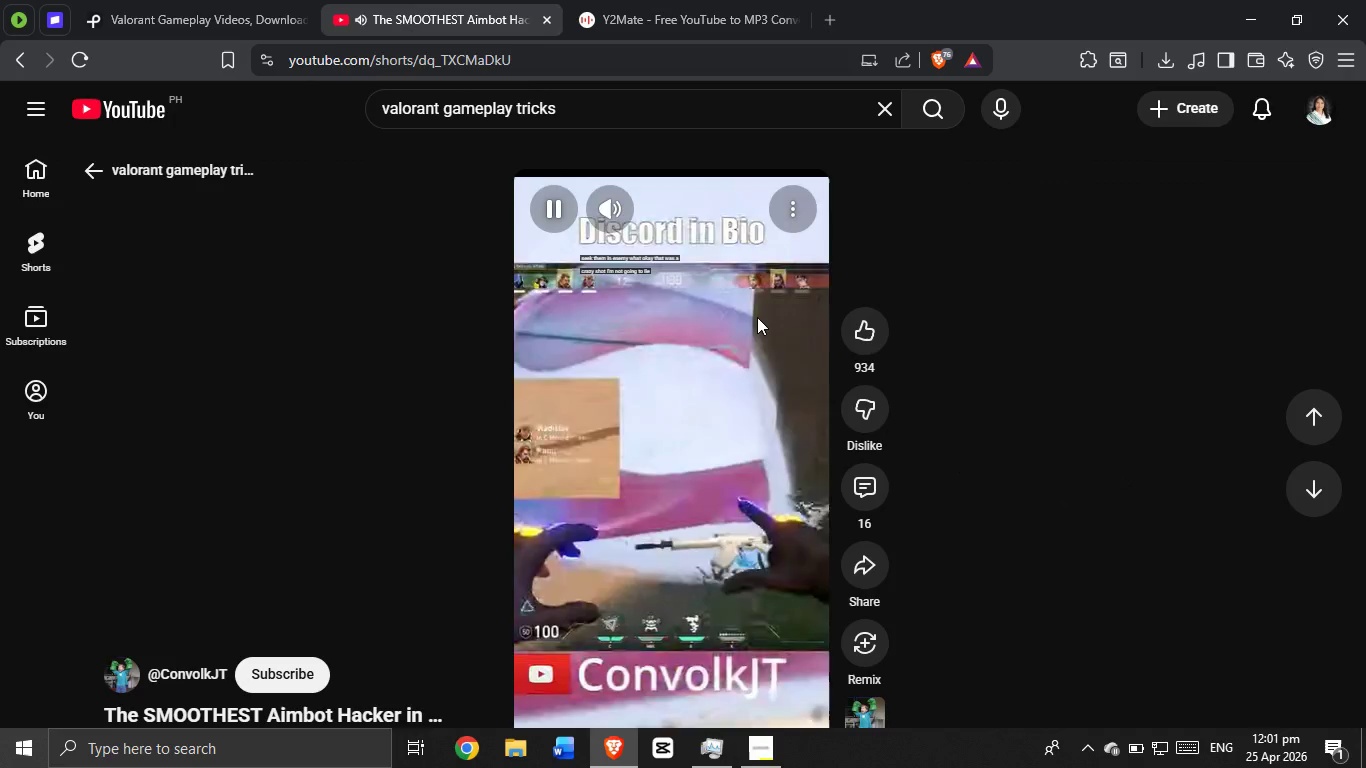 
wait(13.09)
 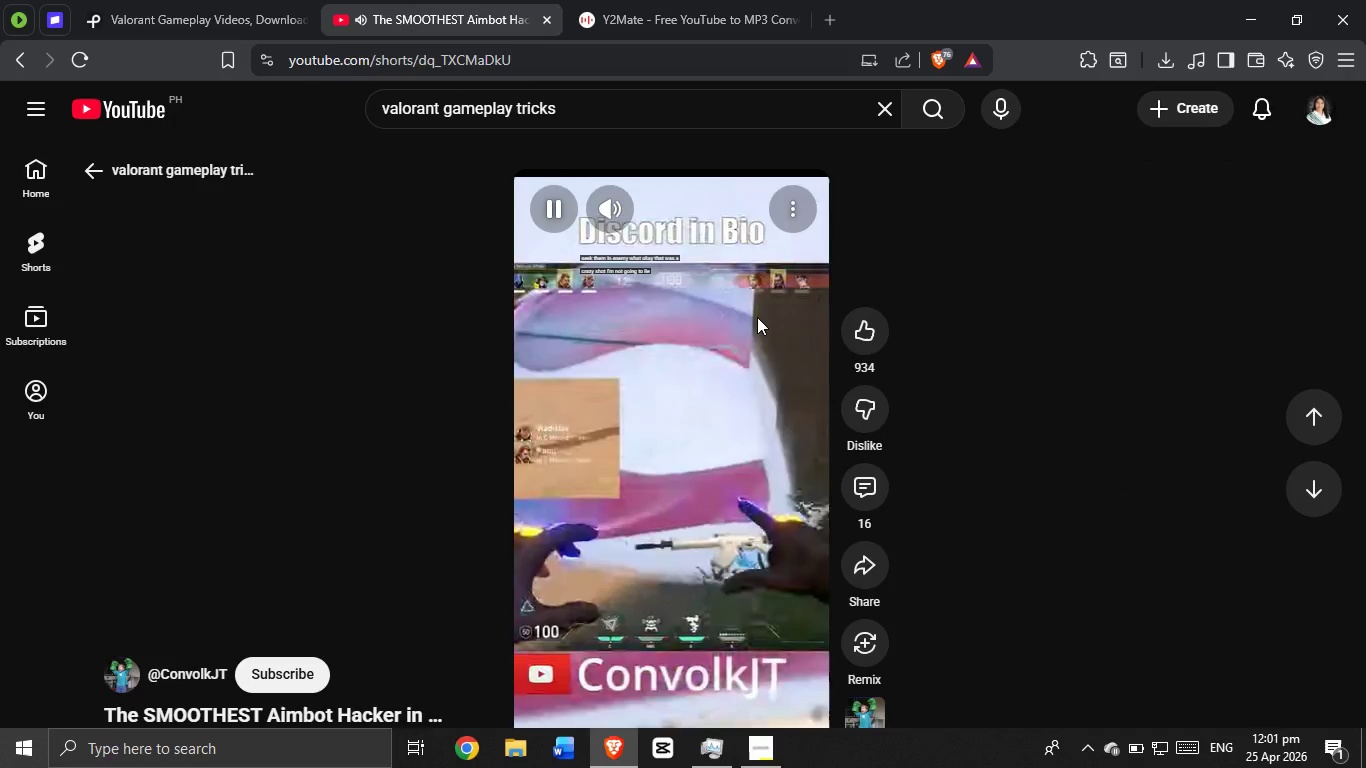 
scroll: coordinate [762, 377], scroll_direction: down, amount: 12.0
 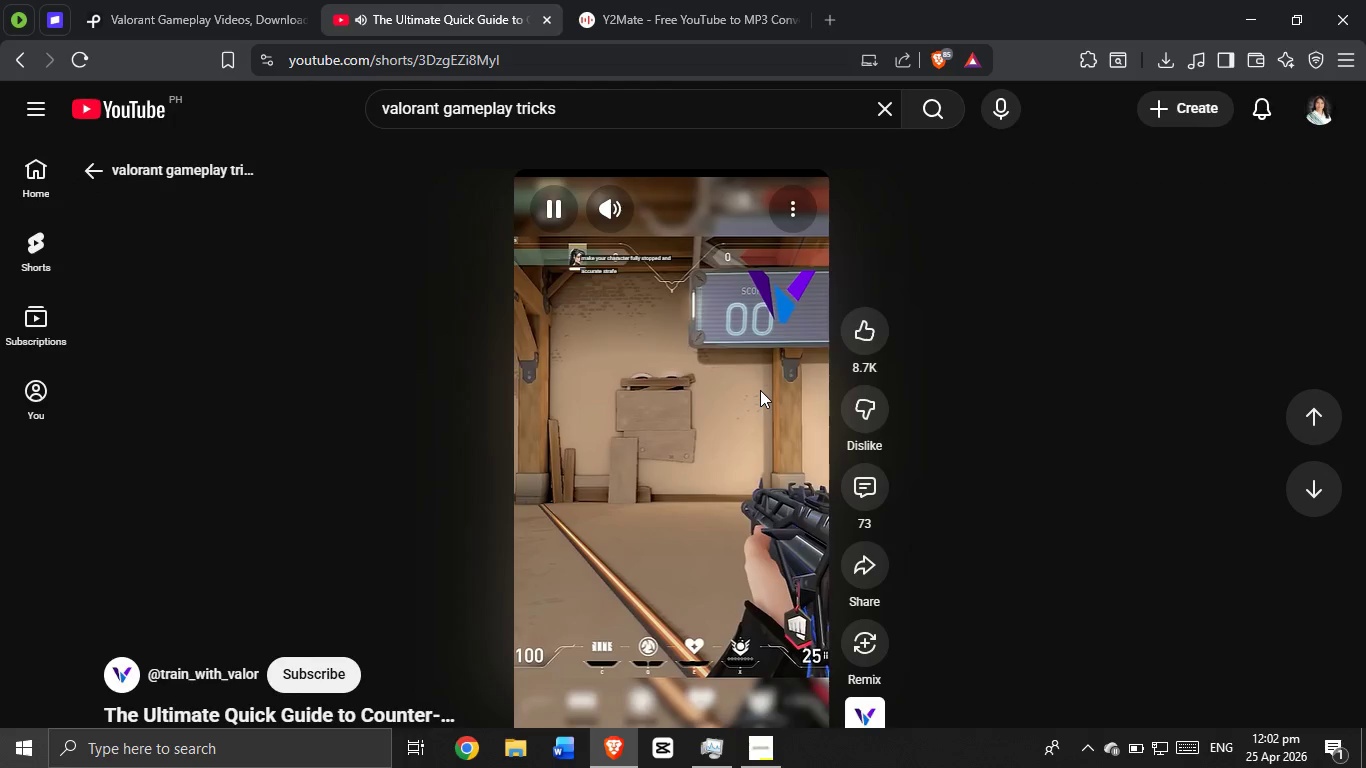 
wait(7.49)
 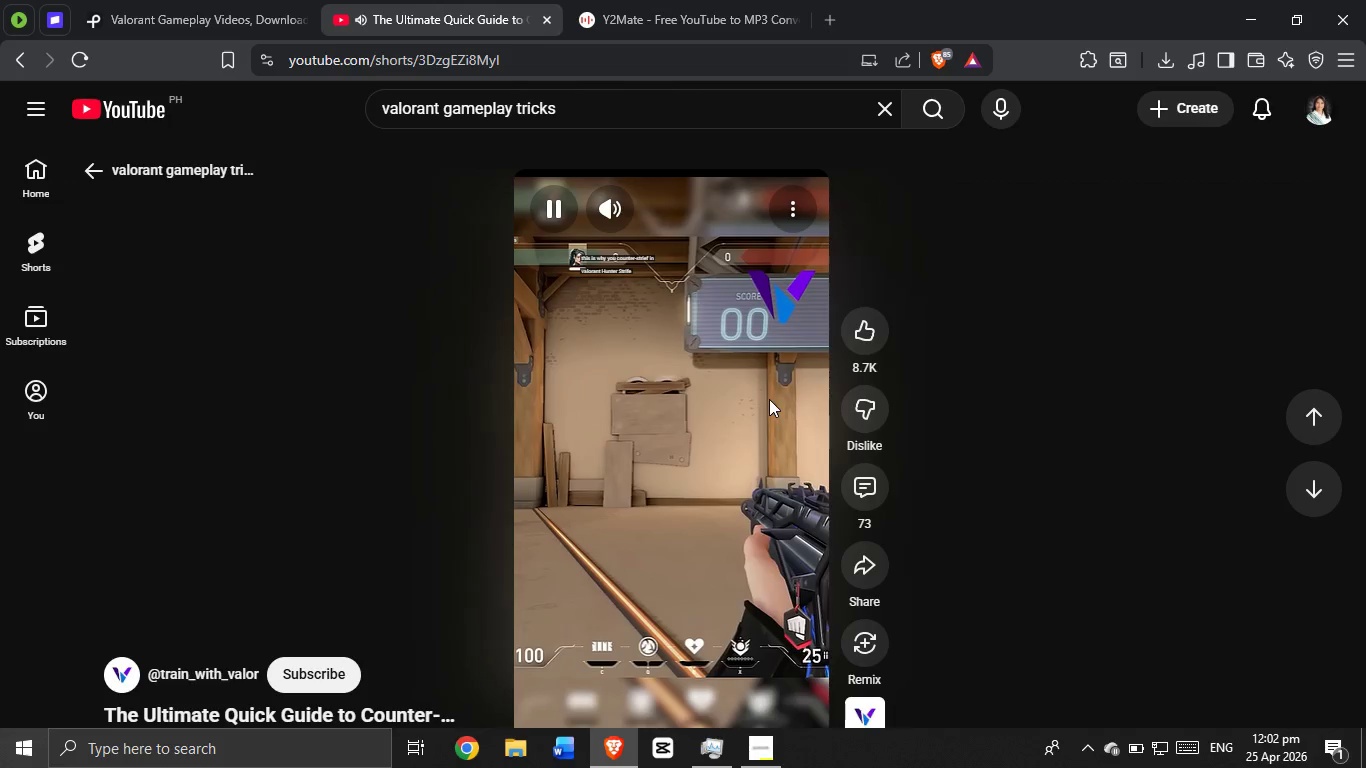 
scroll: coordinate [734, 471], scroll_direction: down, amount: 6.0
 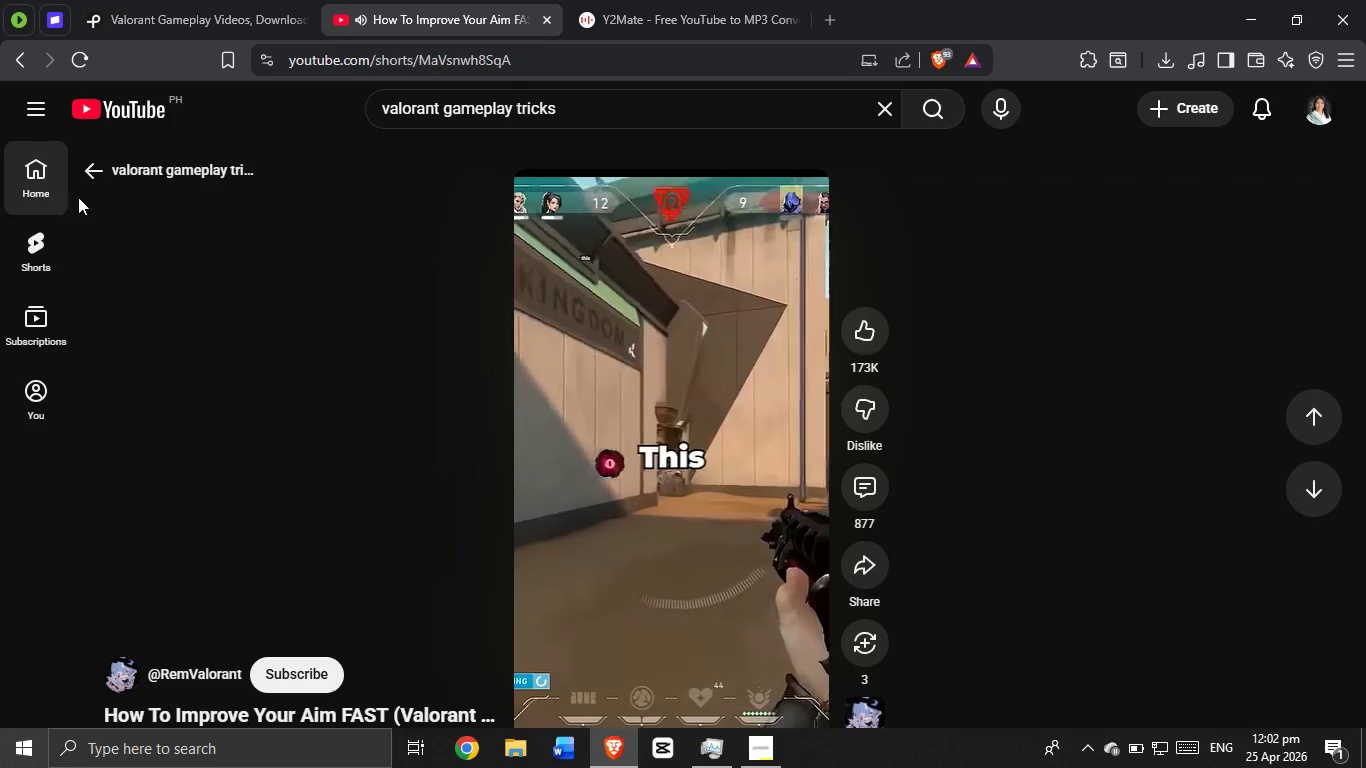 
left_click([106, 168])
 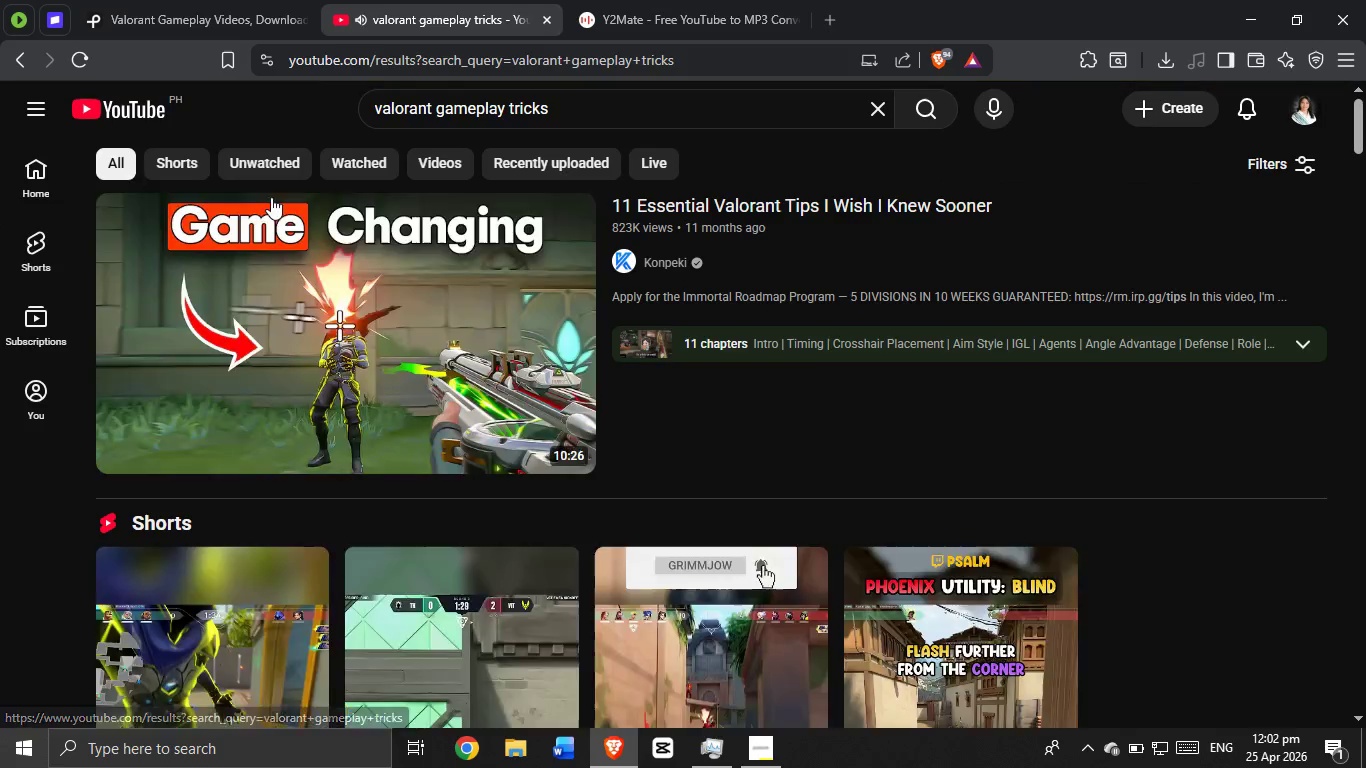 
scroll: coordinate [571, 505], scroll_direction: down, amount: 13.0
 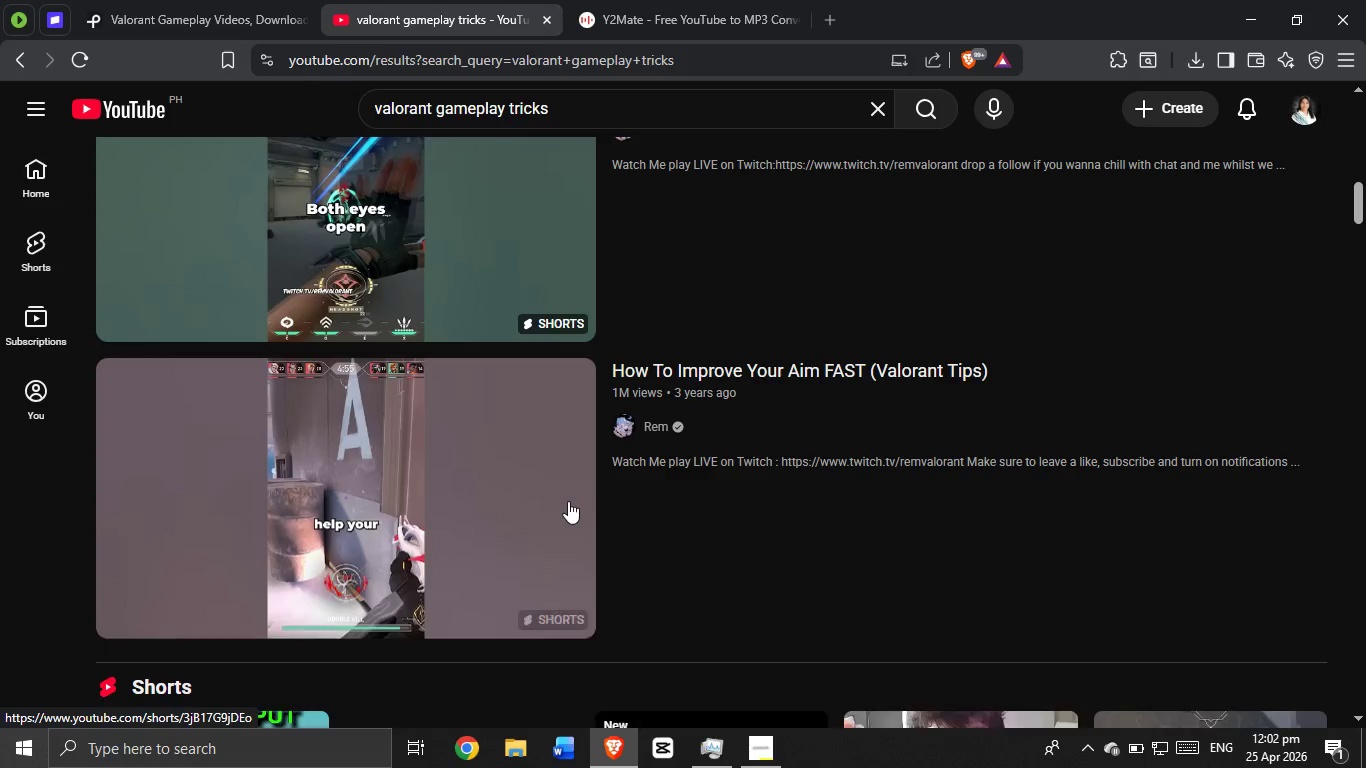 
scroll: coordinate [568, 501], scroll_direction: none, amount: 0.0
 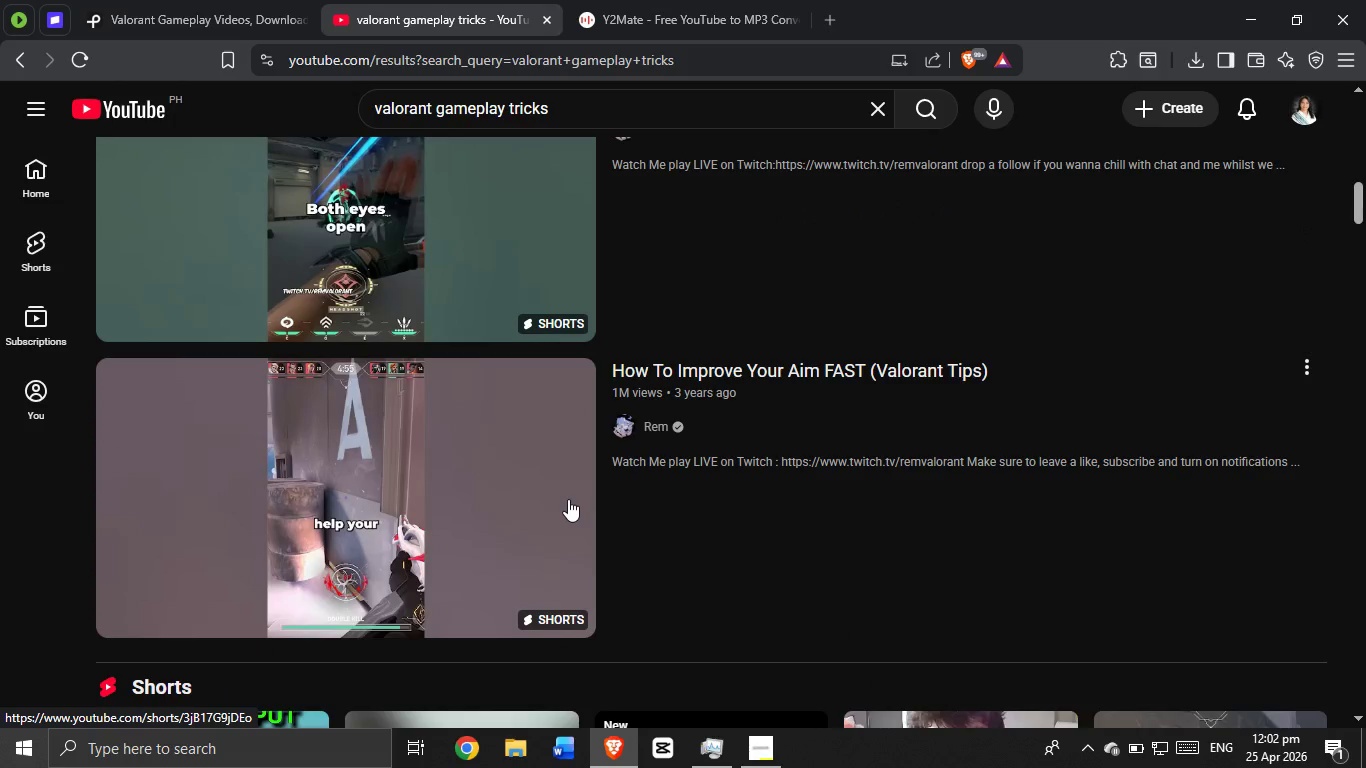 
scroll: coordinate [691, 668], scroll_direction: down, amount: 4.0
 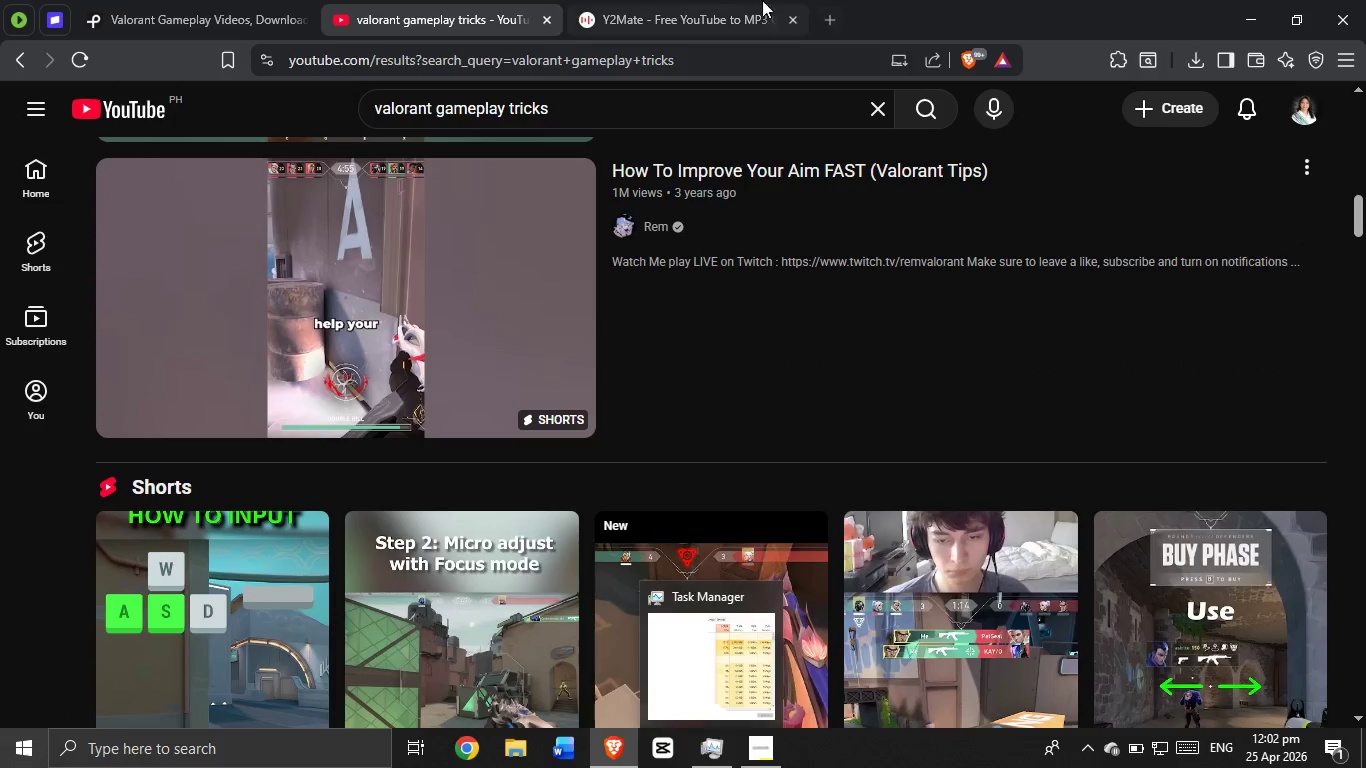 
left_click([691, 0])
 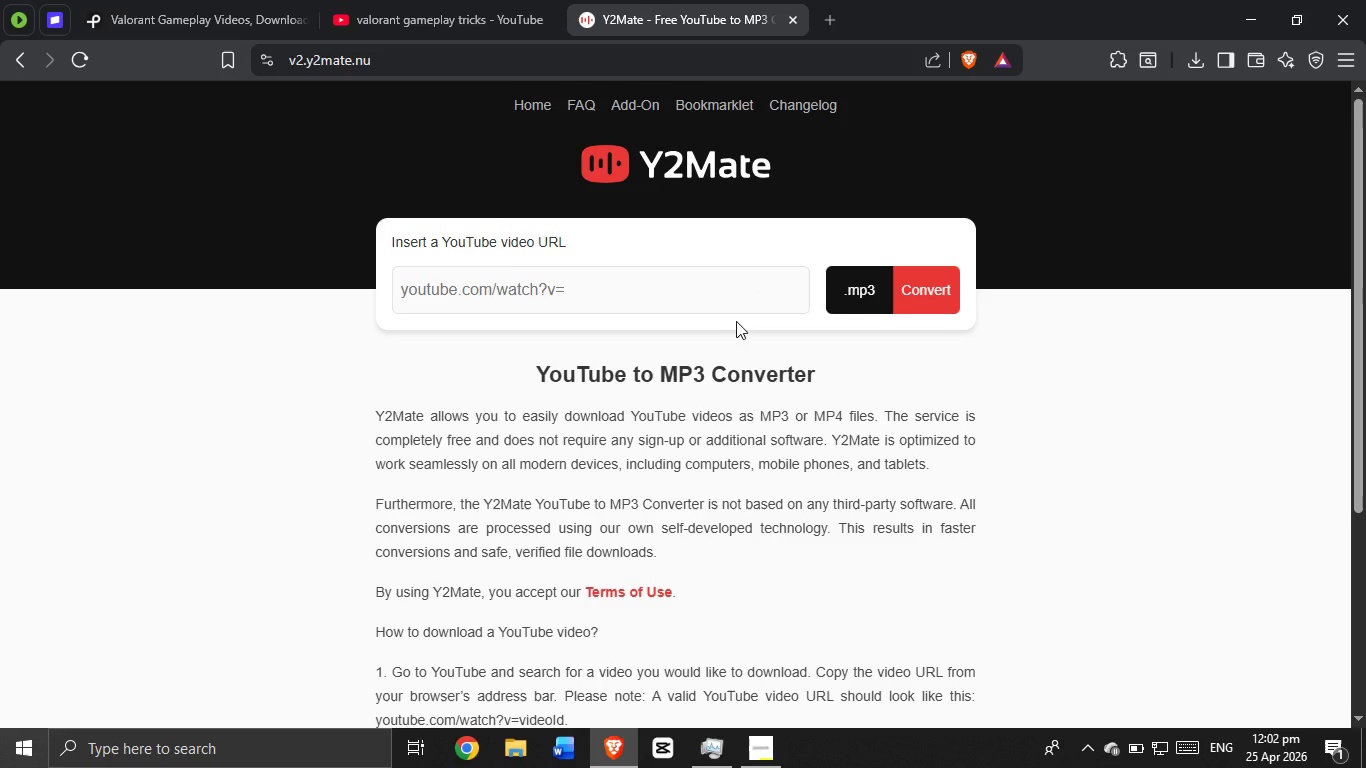 
scroll: coordinate [717, 326], scroll_direction: down, amount: 2.0
 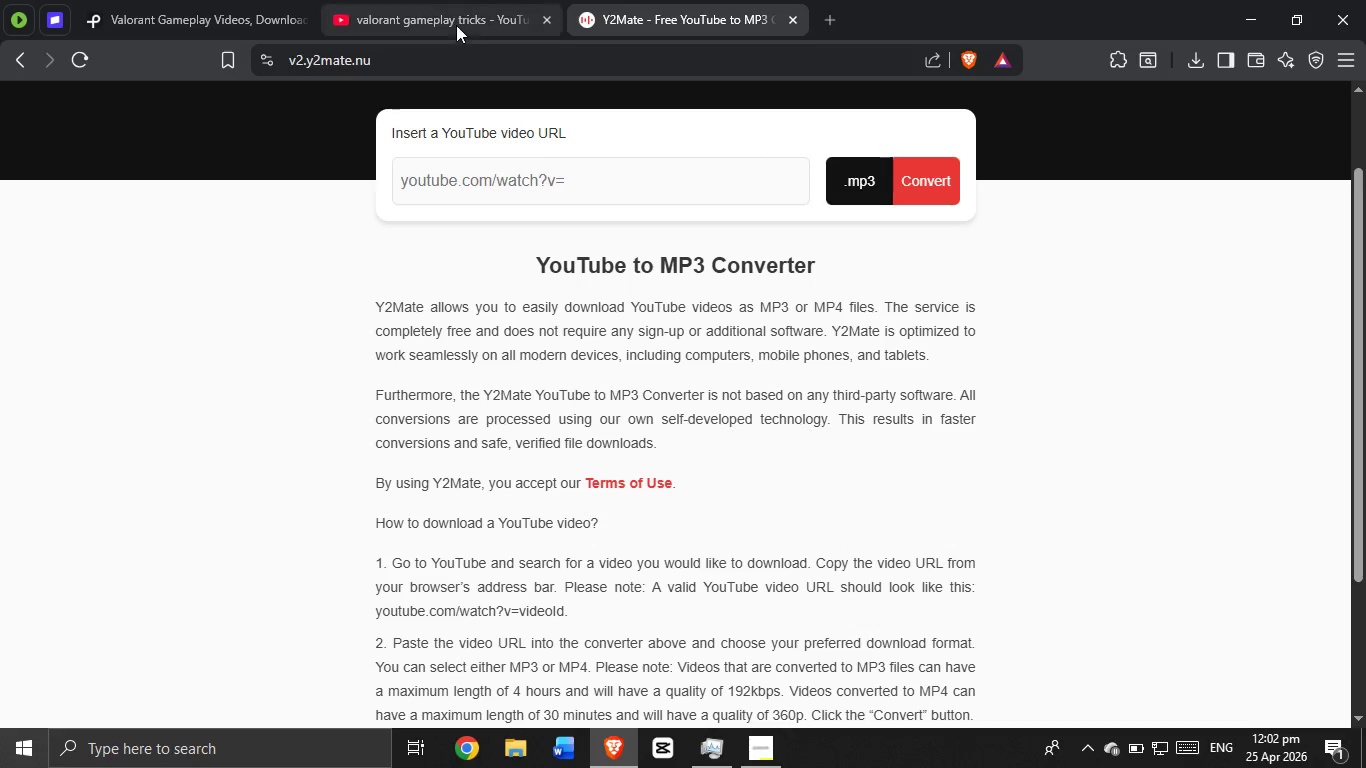 
left_click([456, 14])
 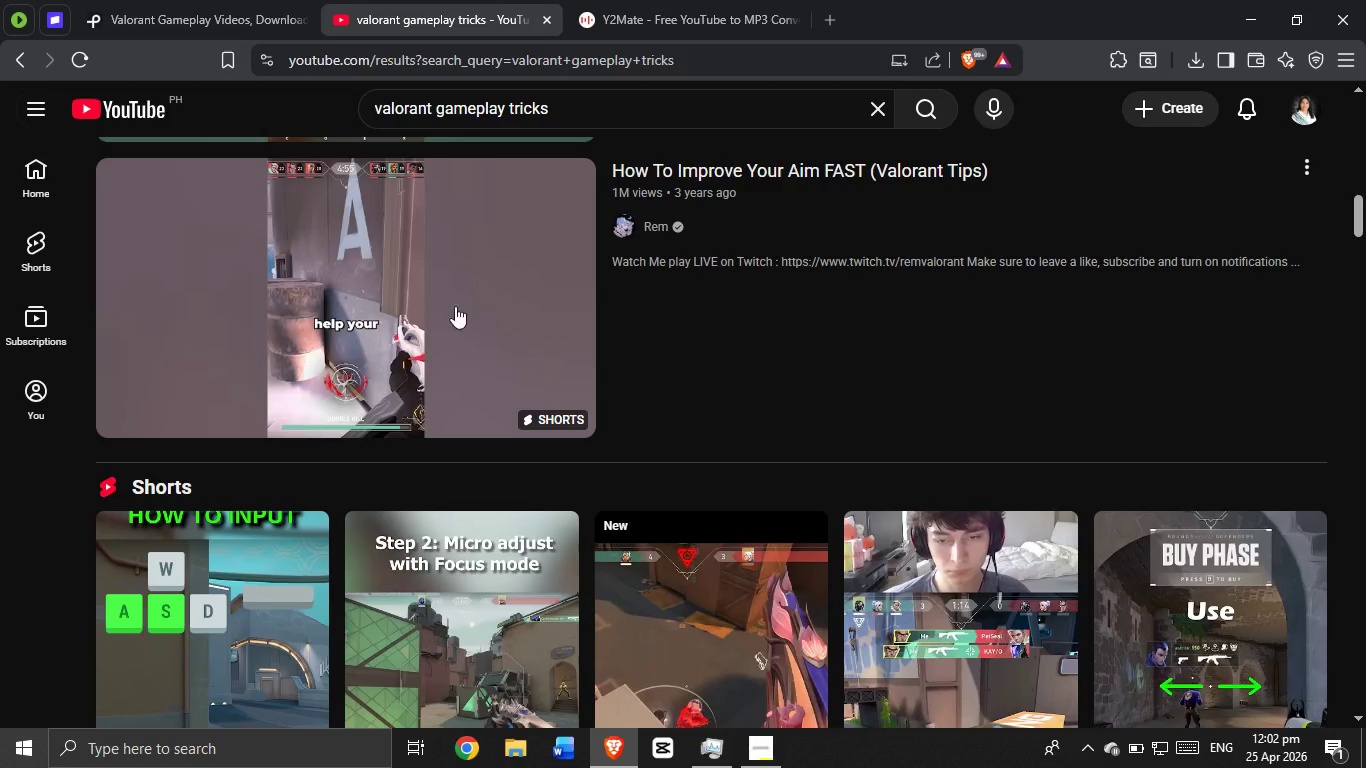 
scroll: coordinate [438, 357], scroll_direction: down, amount: 15.0
 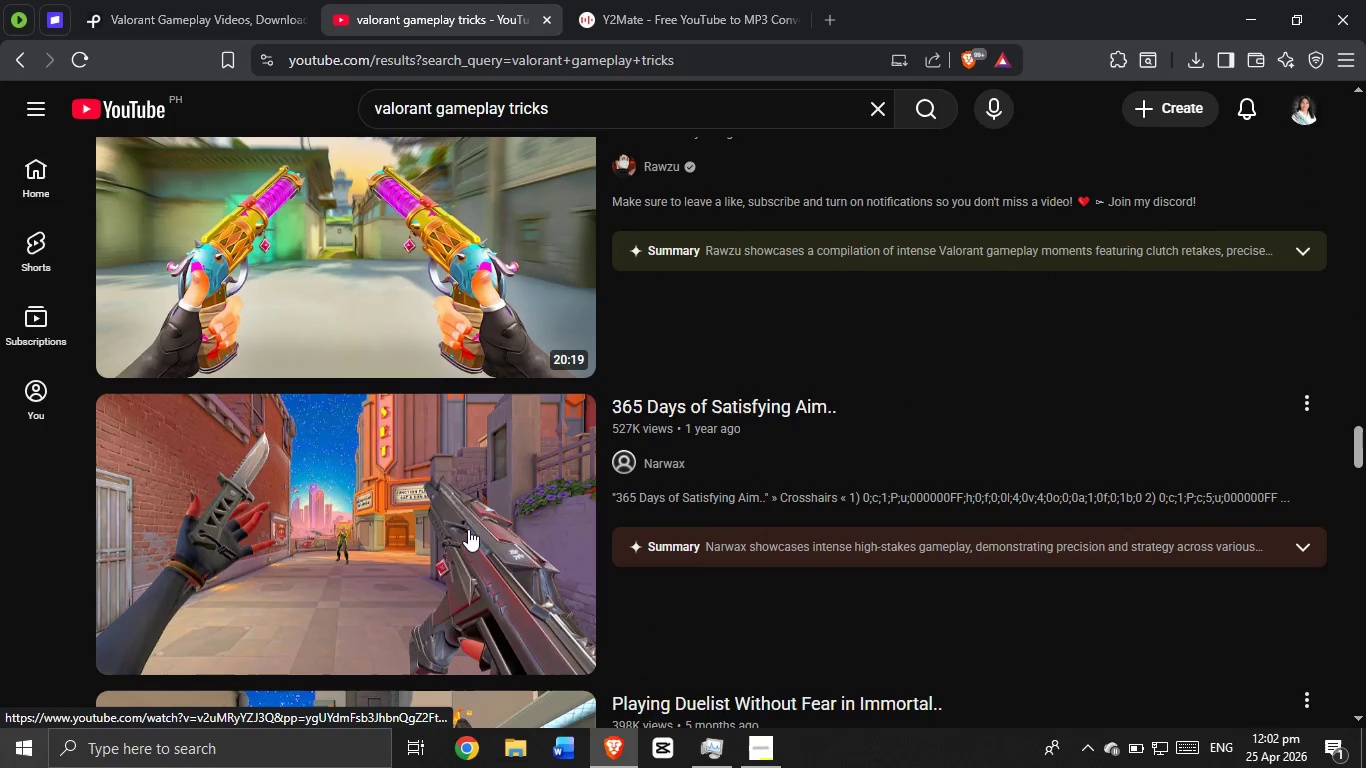 
scroll: coordinate [441, 471], scroll_direction: up, amount: 2.0
 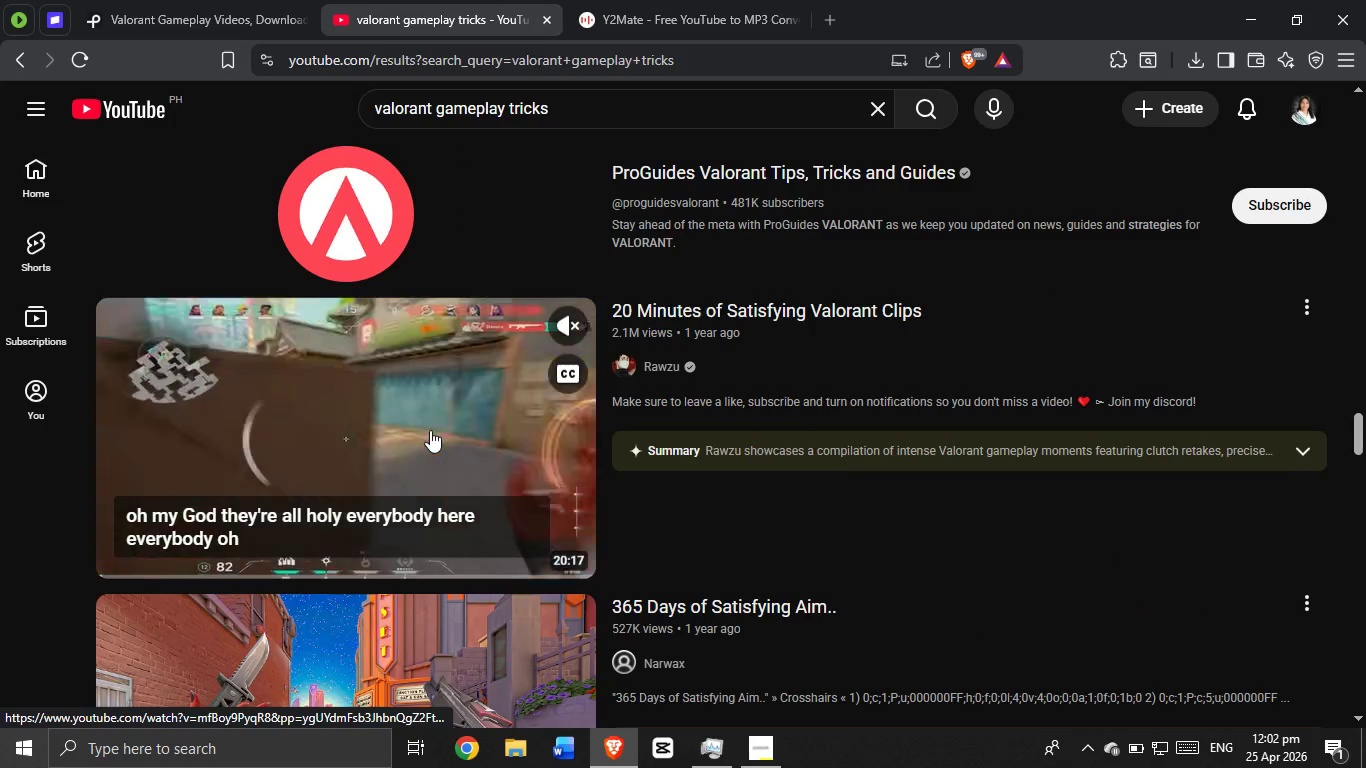 
left_click([430, 430])
 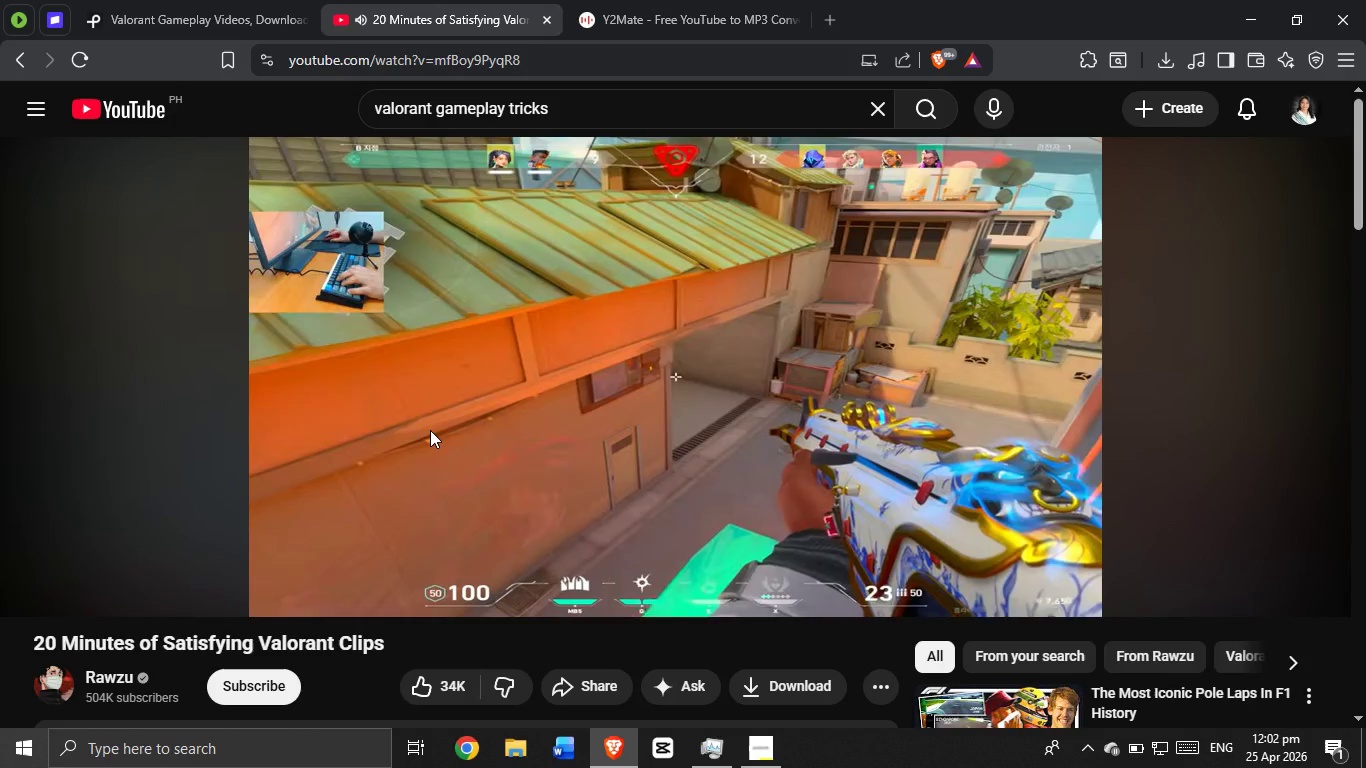 
wait(15.38)
 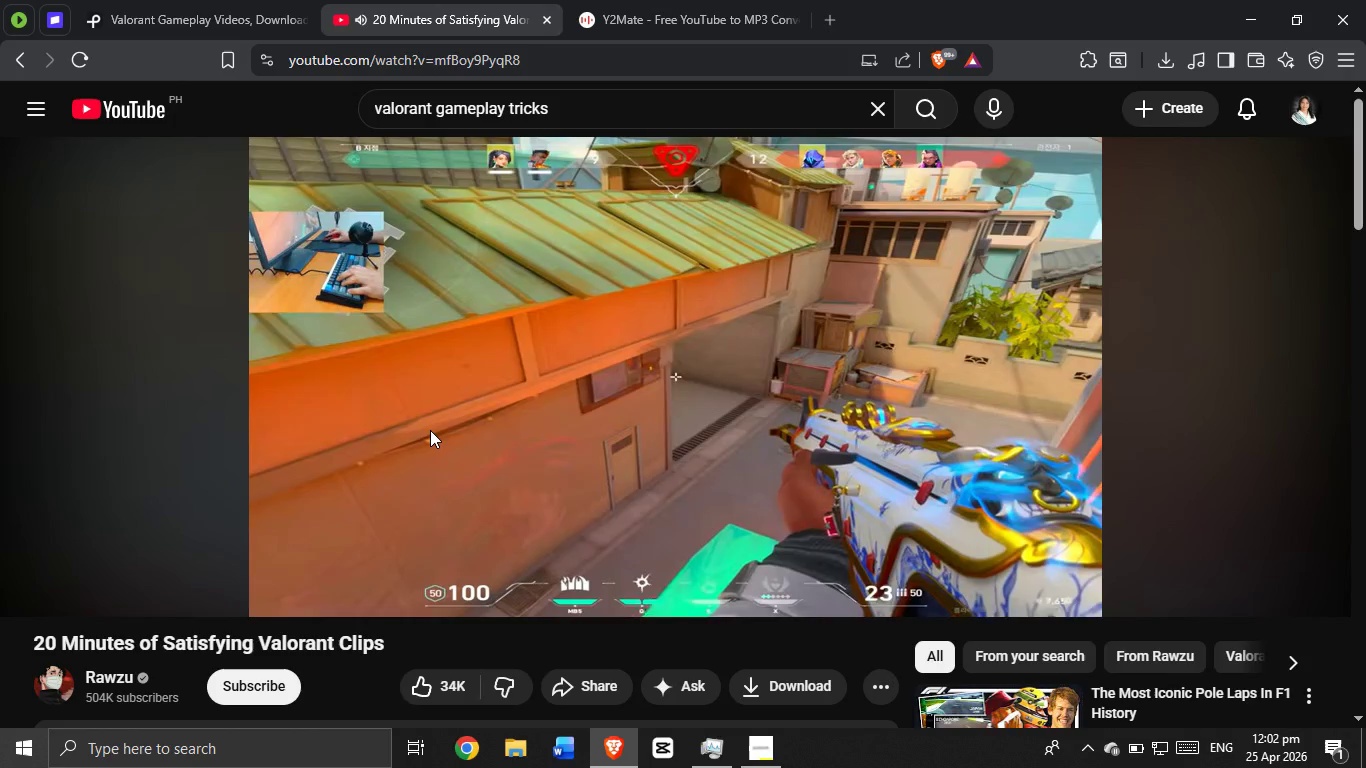 
left_click([576, 684])
 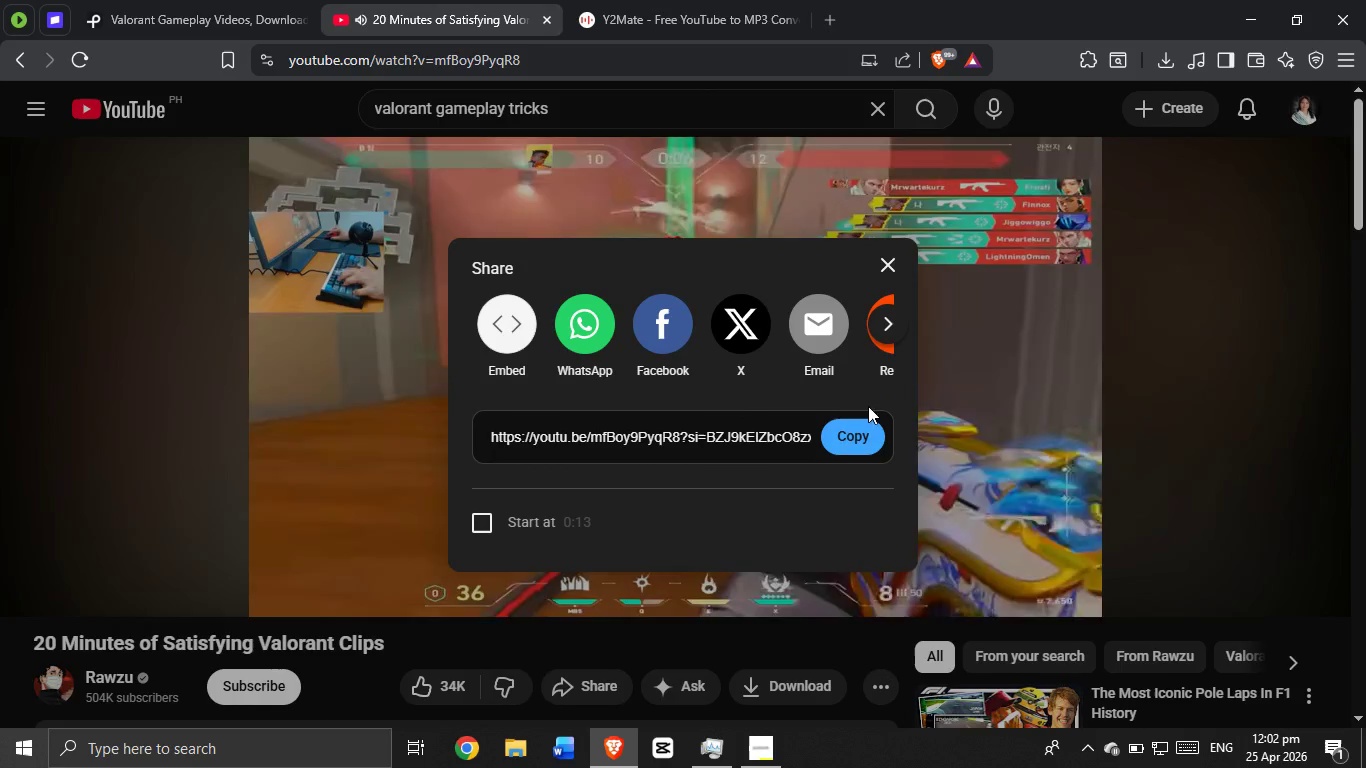 
left_click([857, 437])
 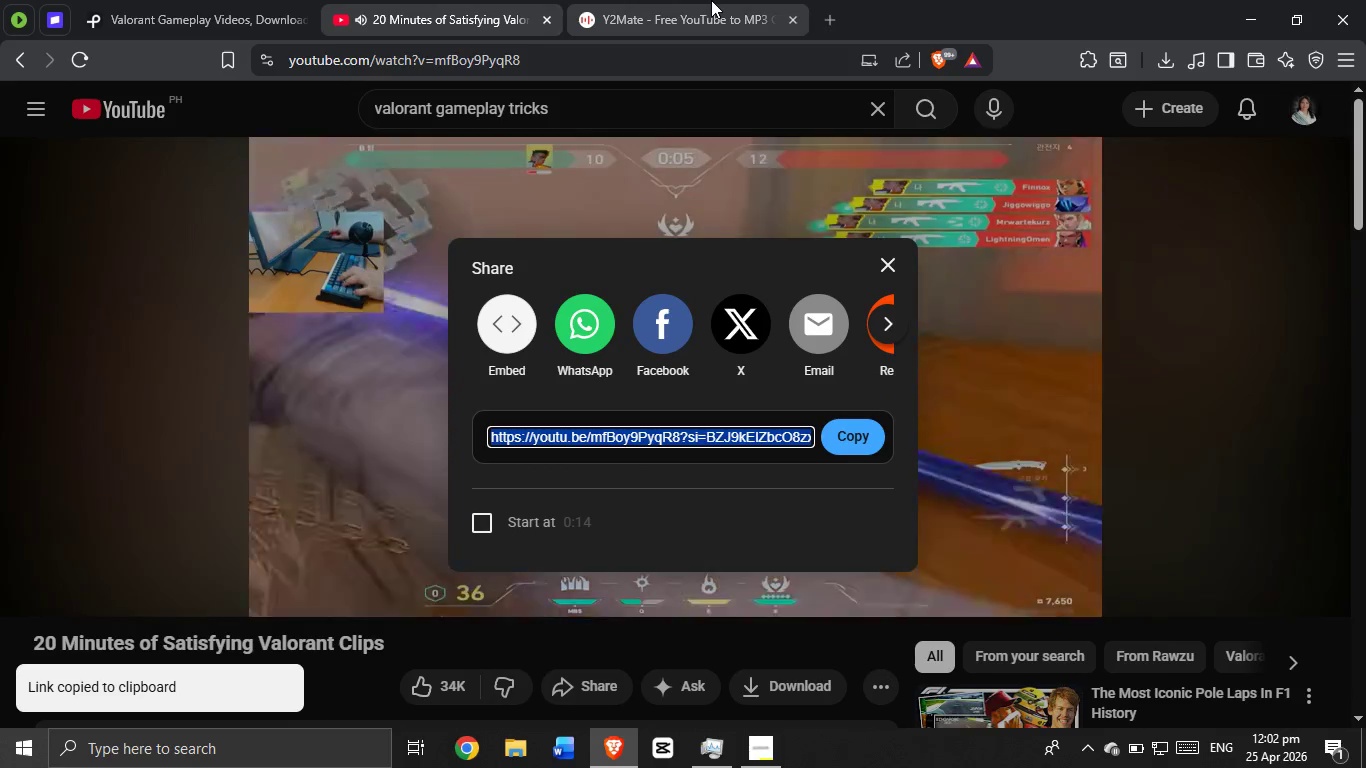 
left_click([711, 0])
 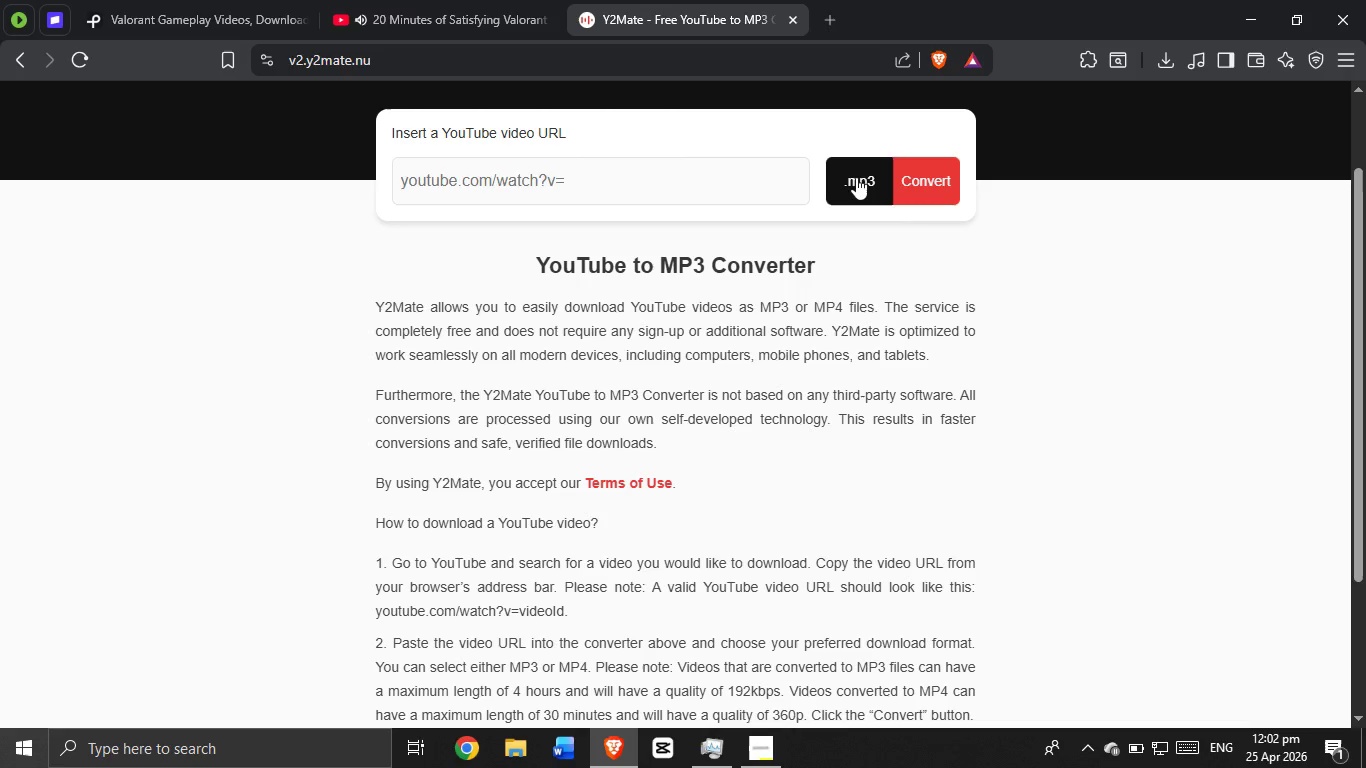 
left_click([857, 178])
 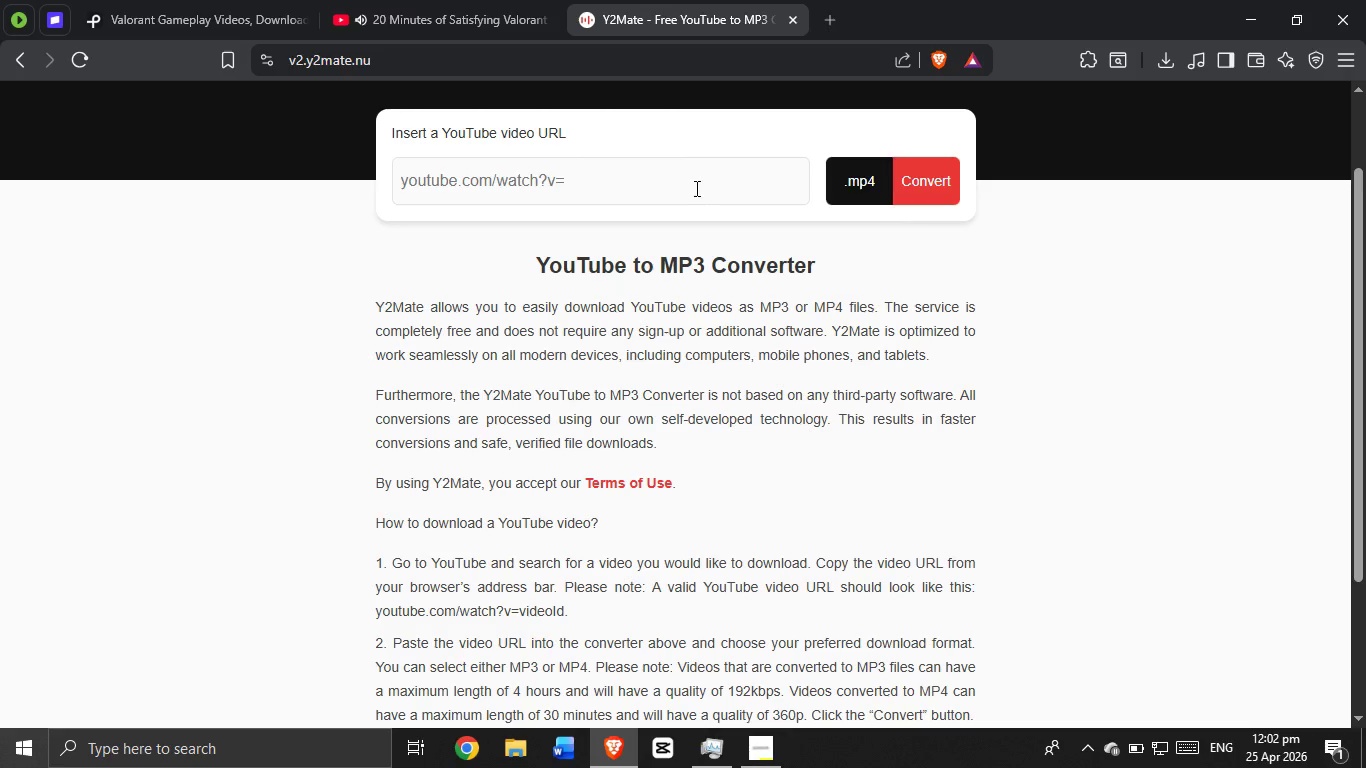 
left_click([690, 188])
 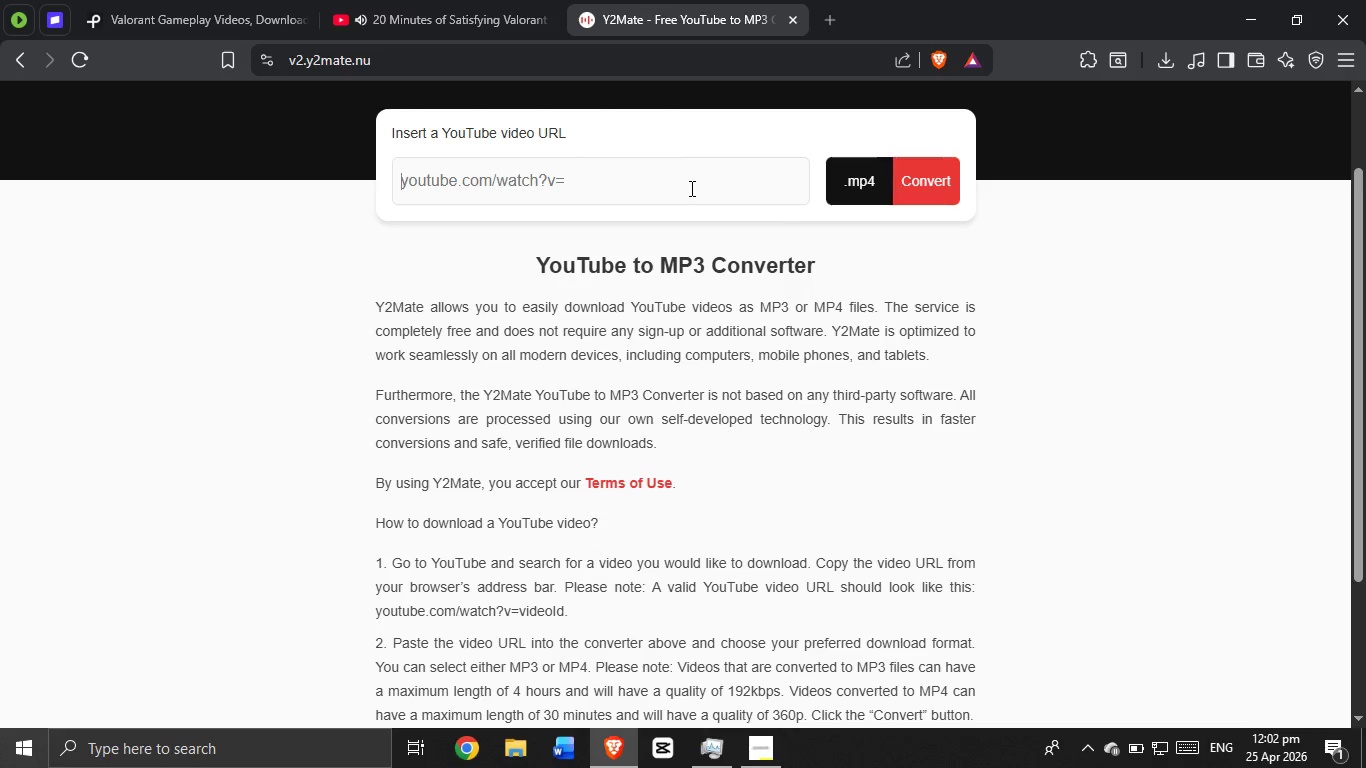 
key(Control+V)
 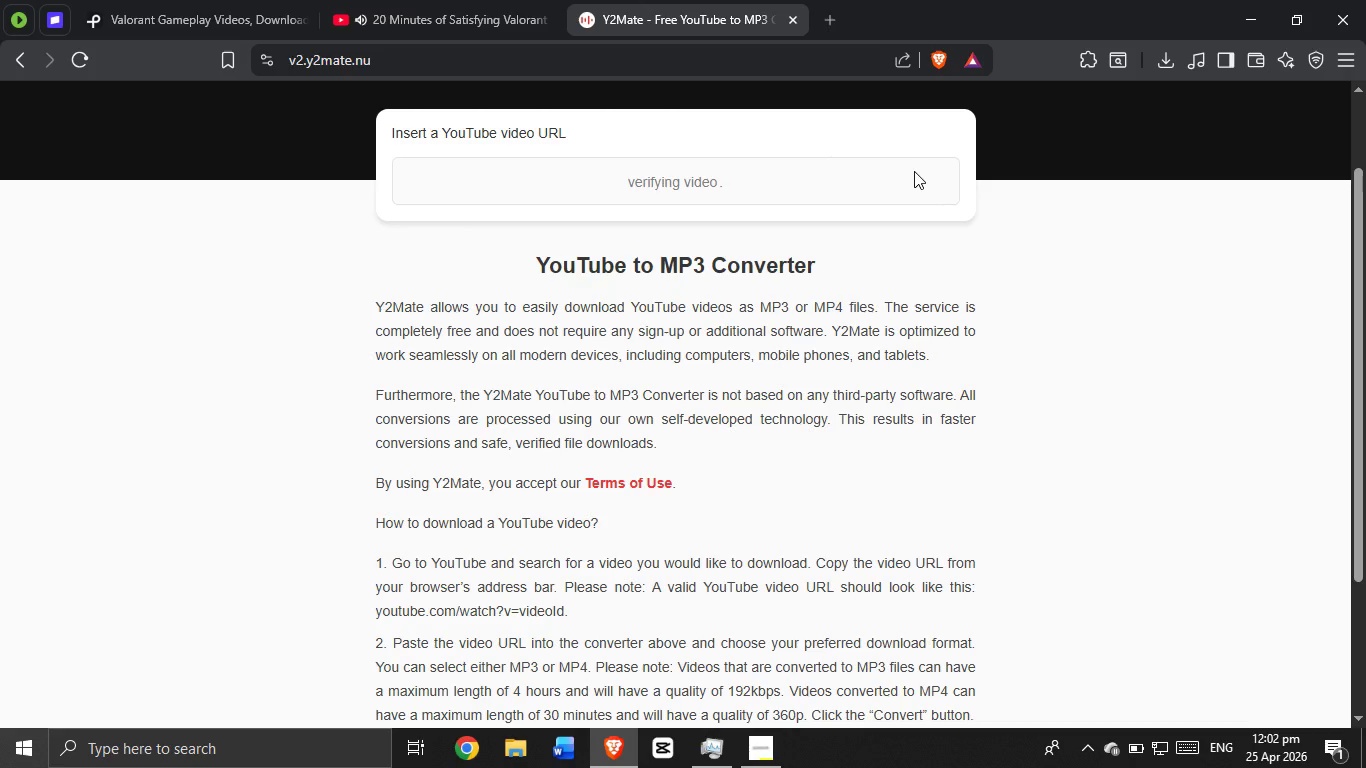 
wait(8.92)
 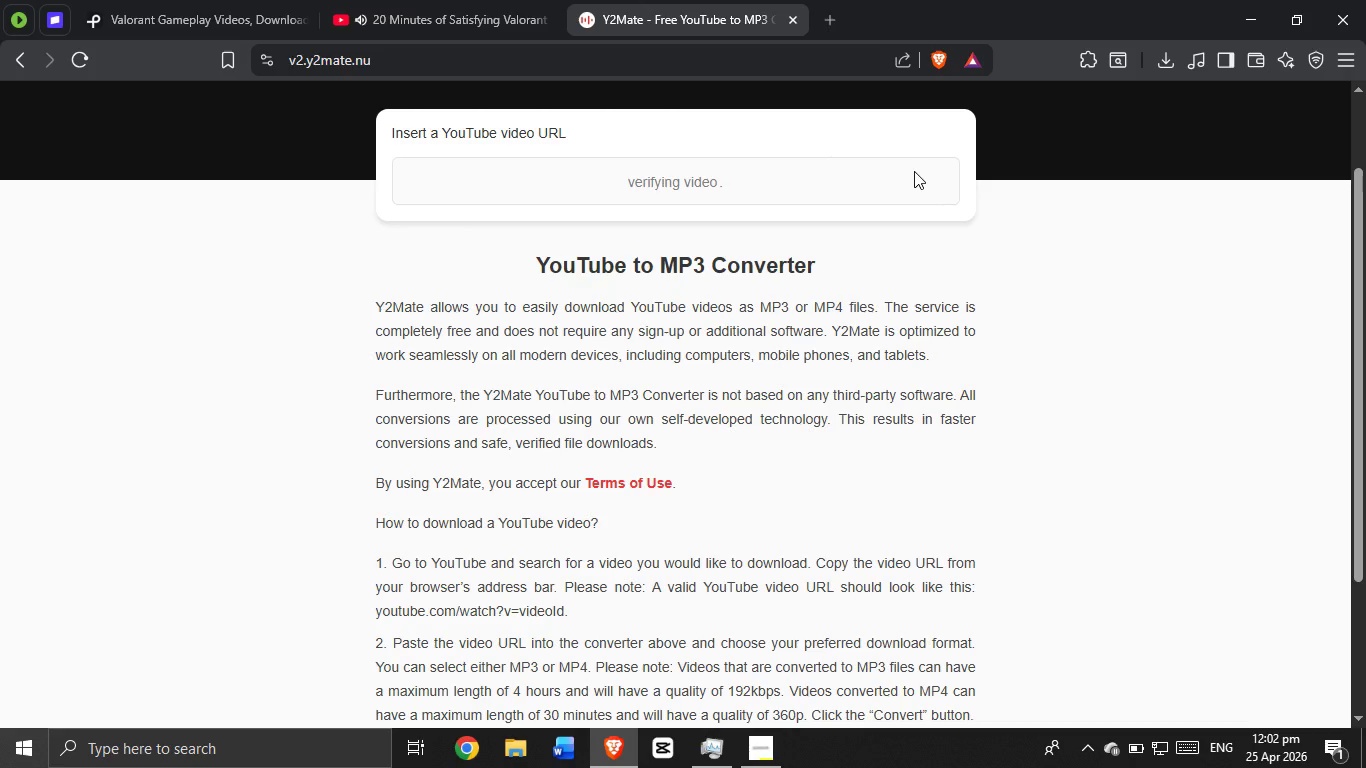 
scroll: coordinate [914, 171], scroll_direction: down, amount: 1.0
 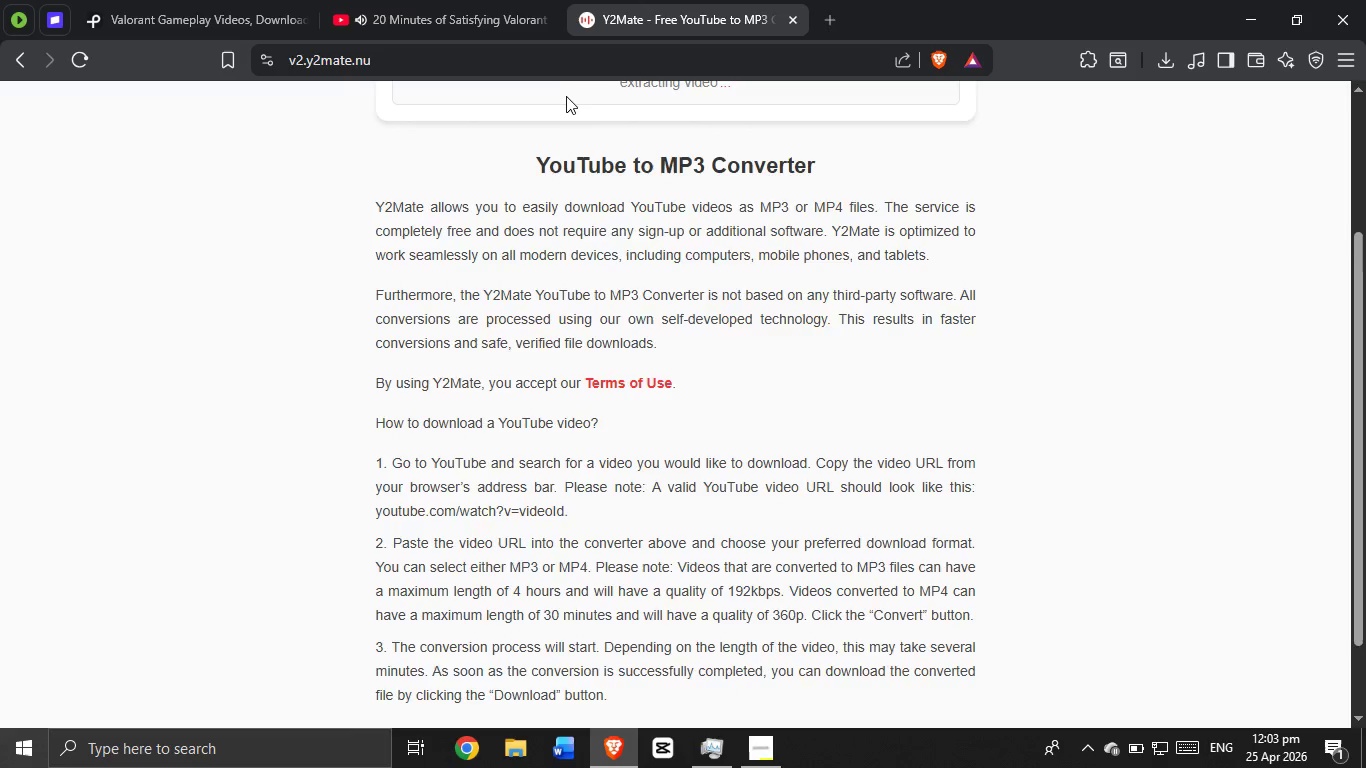 
scroll: coordinate [562, 99], scroll_direction: up, amount: 4.0
 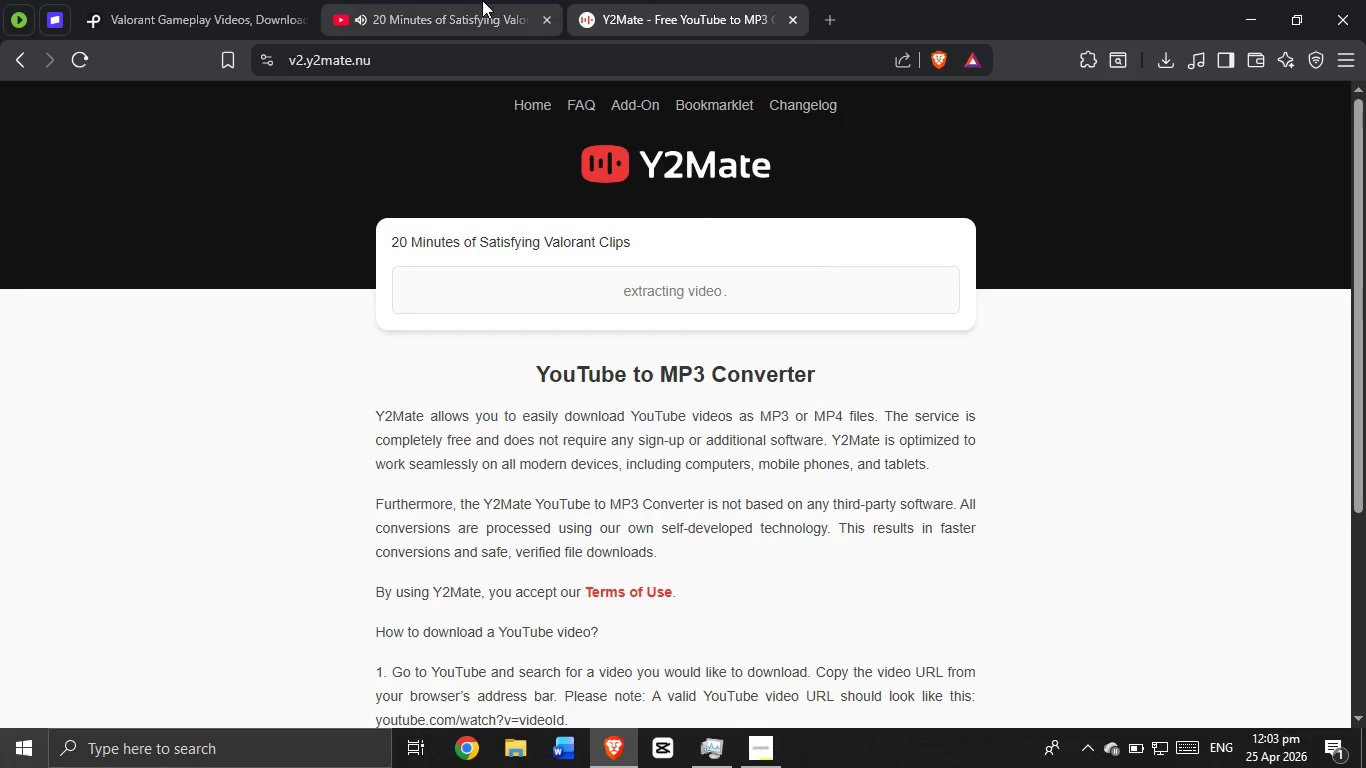 
left_click_drag(start_coordinate=[482, 0], to_coordinate=[481, 6])
 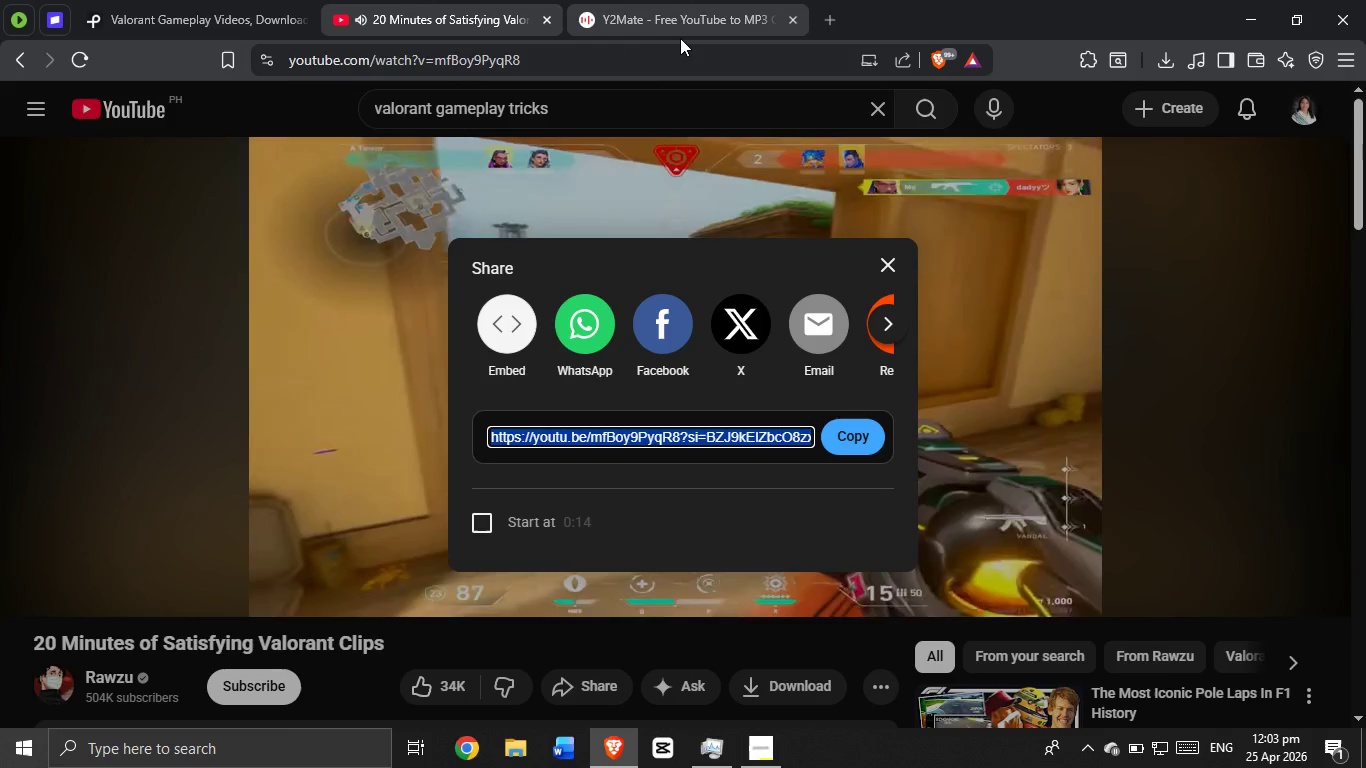 
mouse_move([695, 16])
 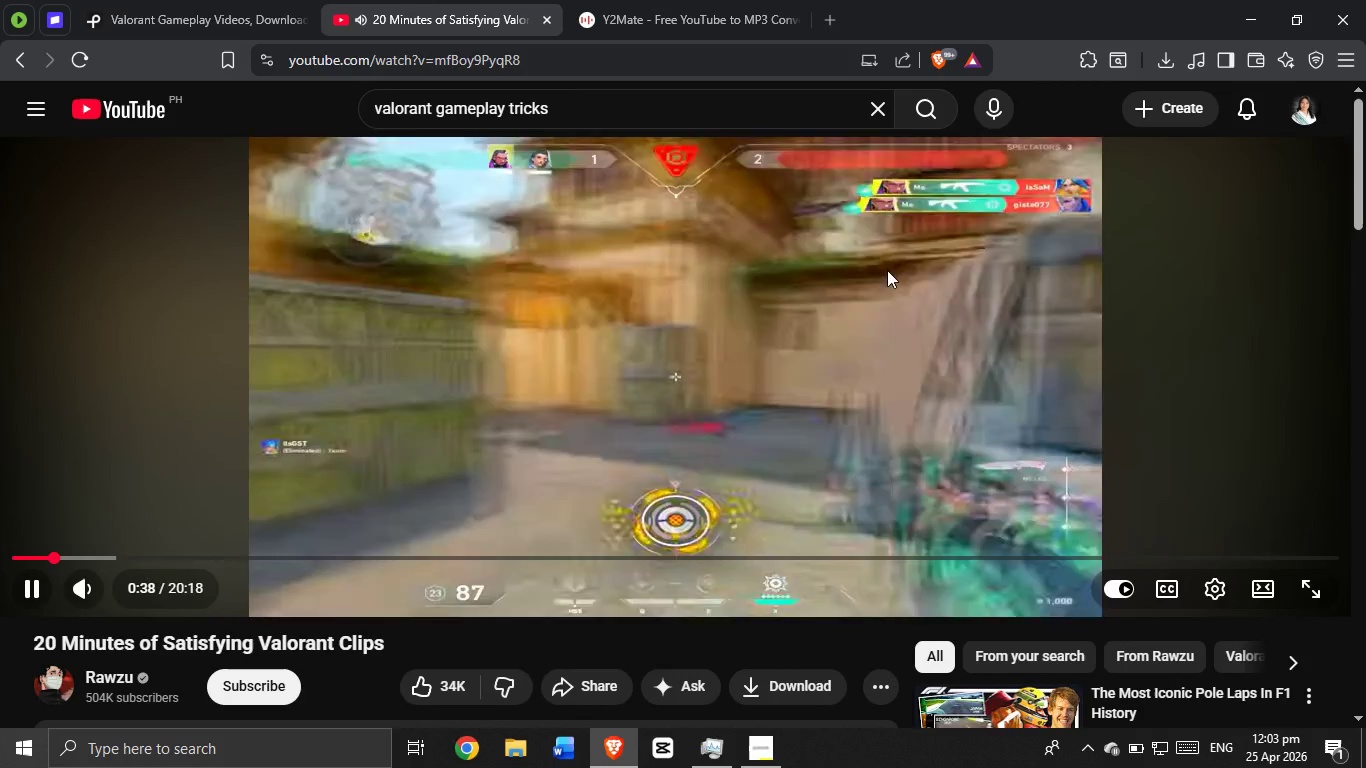 
wait(12.98)
 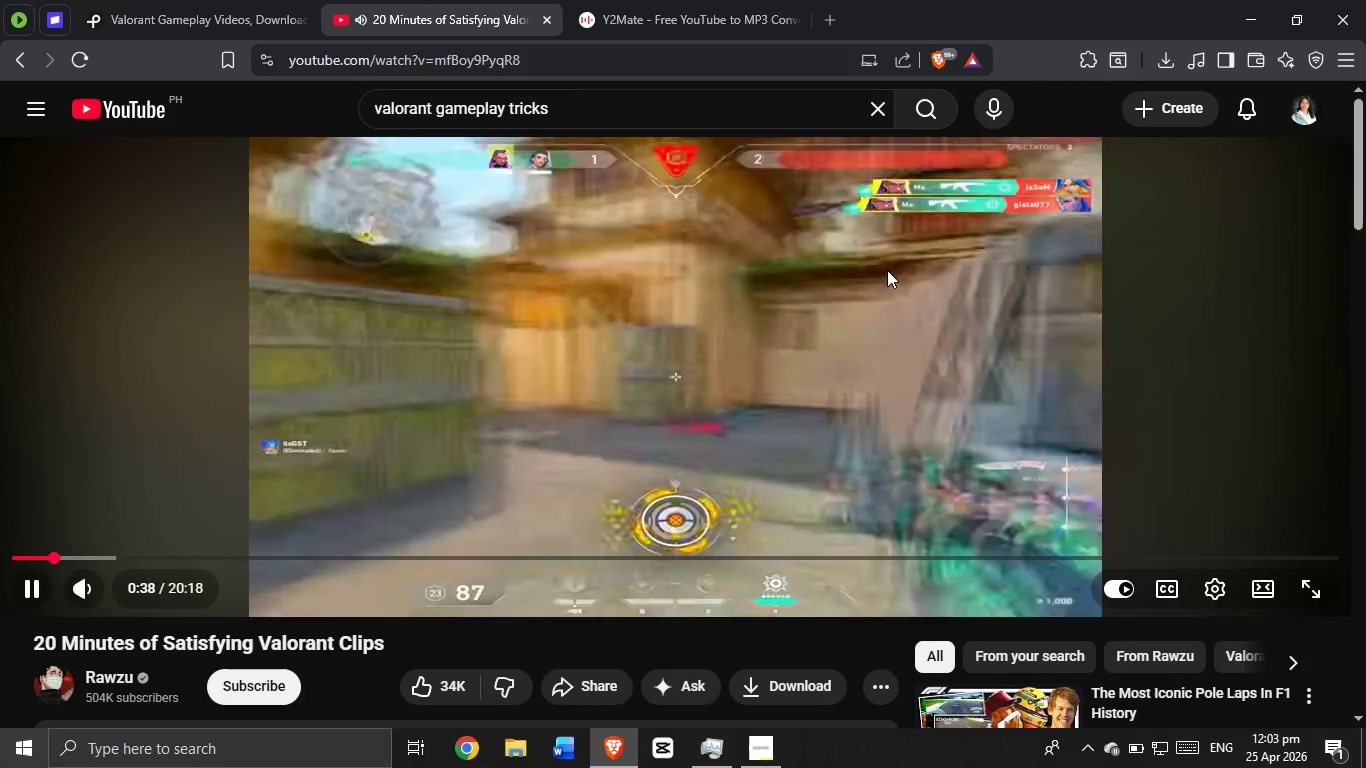 
left_click([757, 751])